 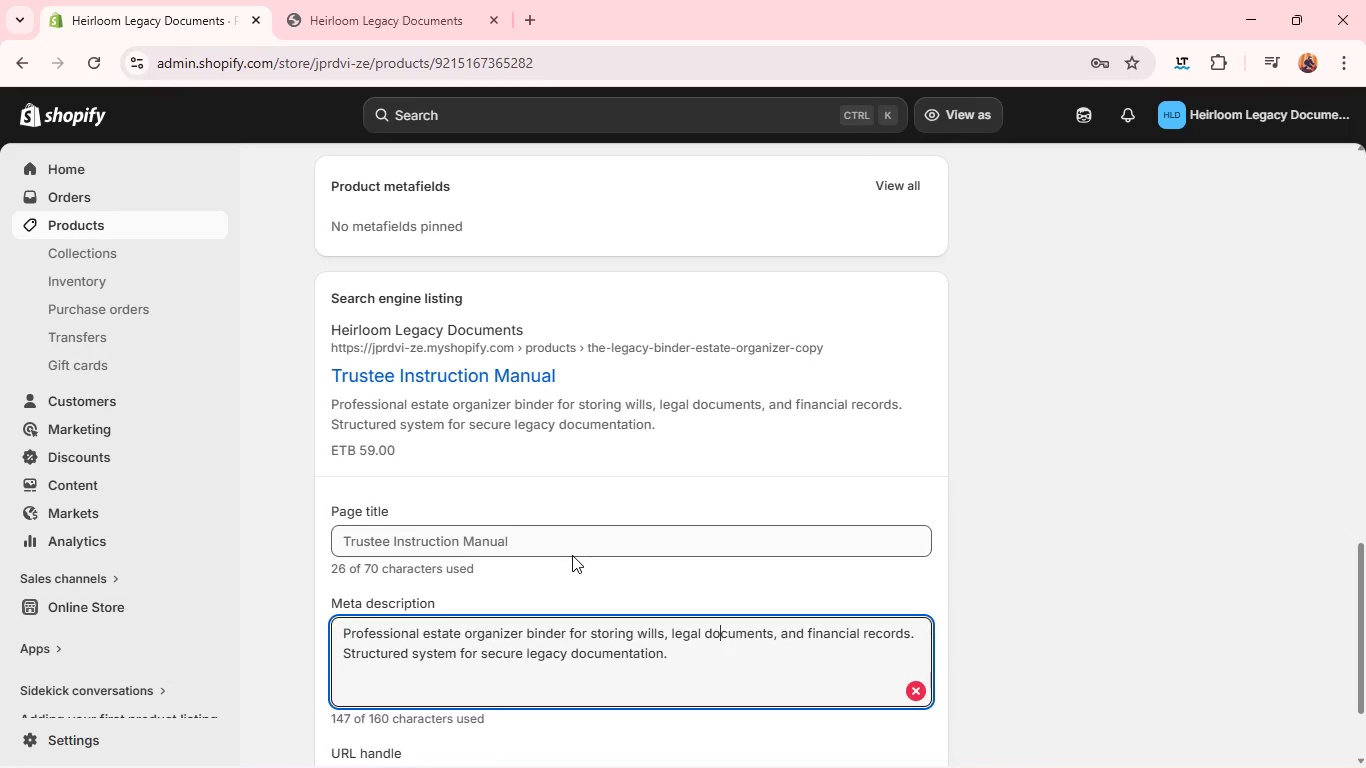 
left_click([601, 671])
 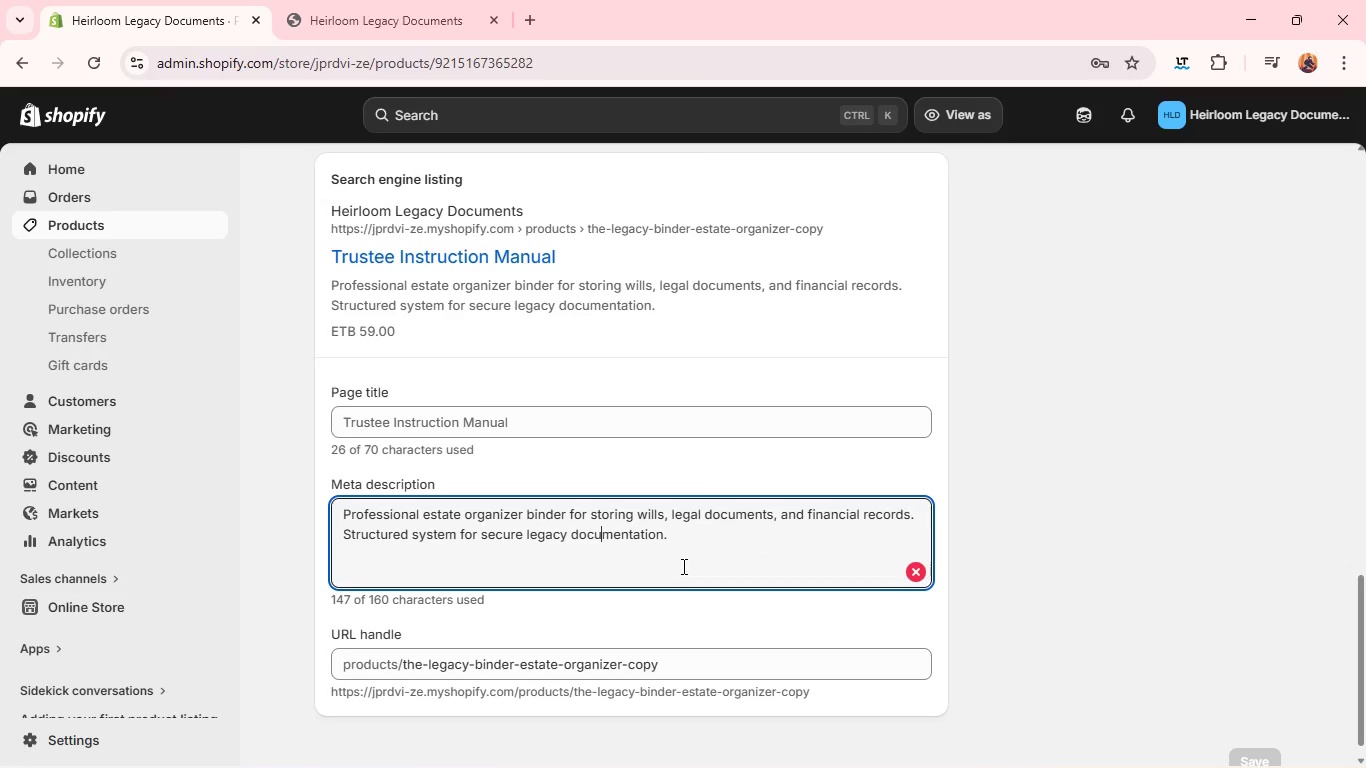 
left_click([683, 565])
 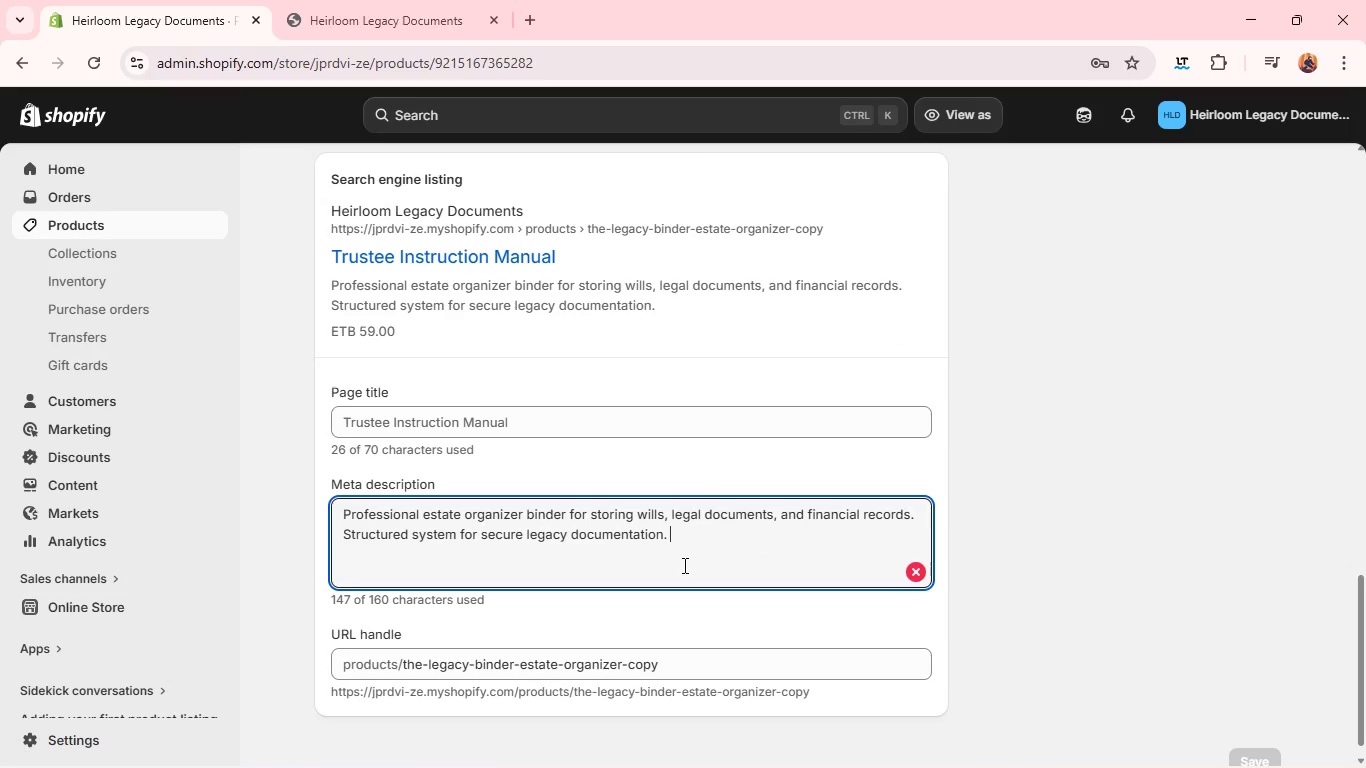 
key(Space)
 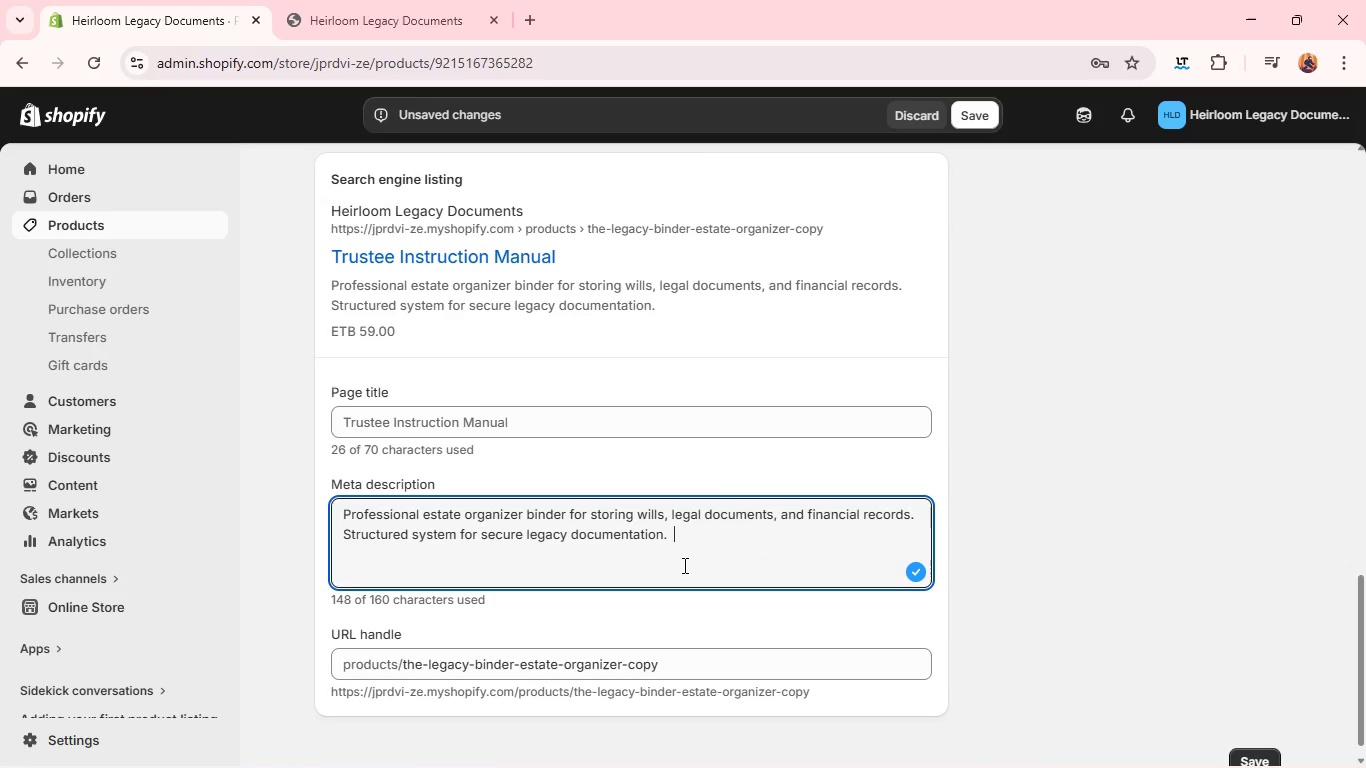 
wait(9.73)
 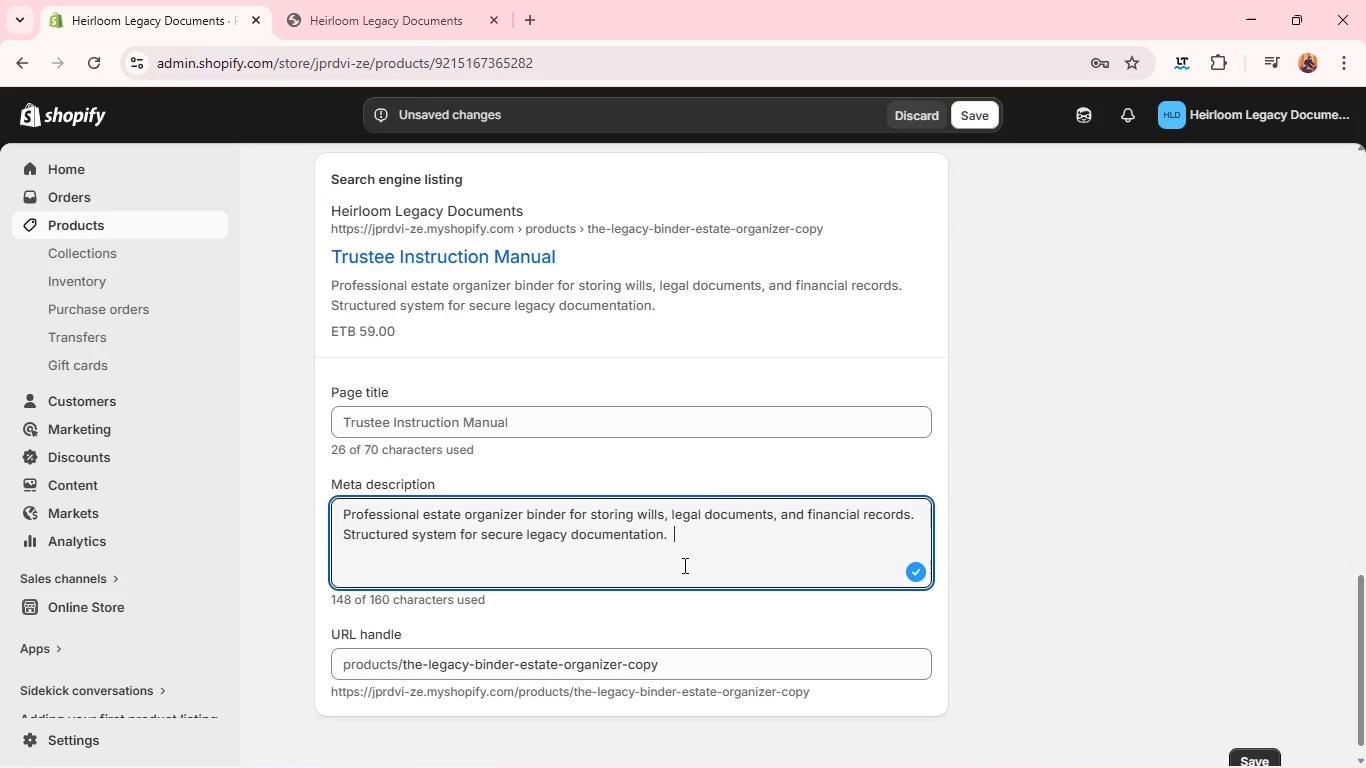 
left_click([612, 667])
 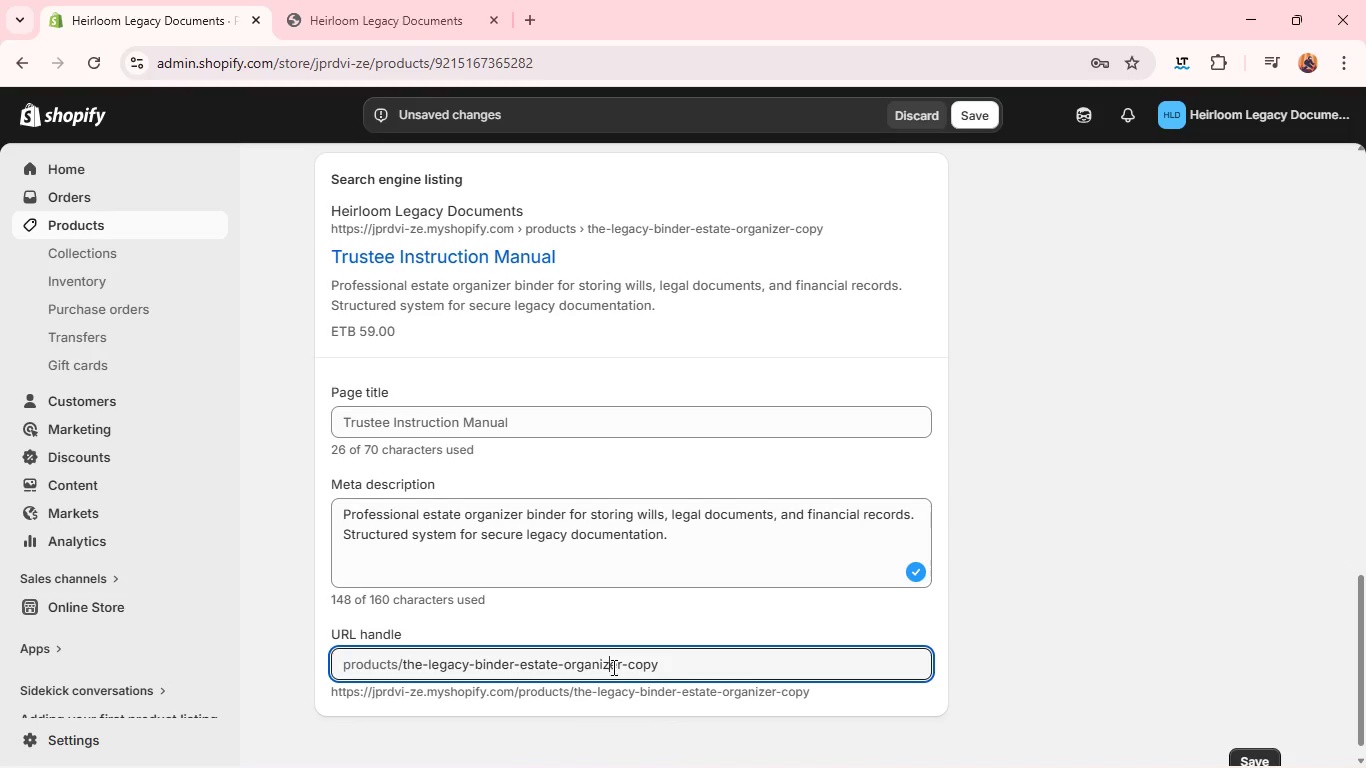 
left_click([612, 667])
 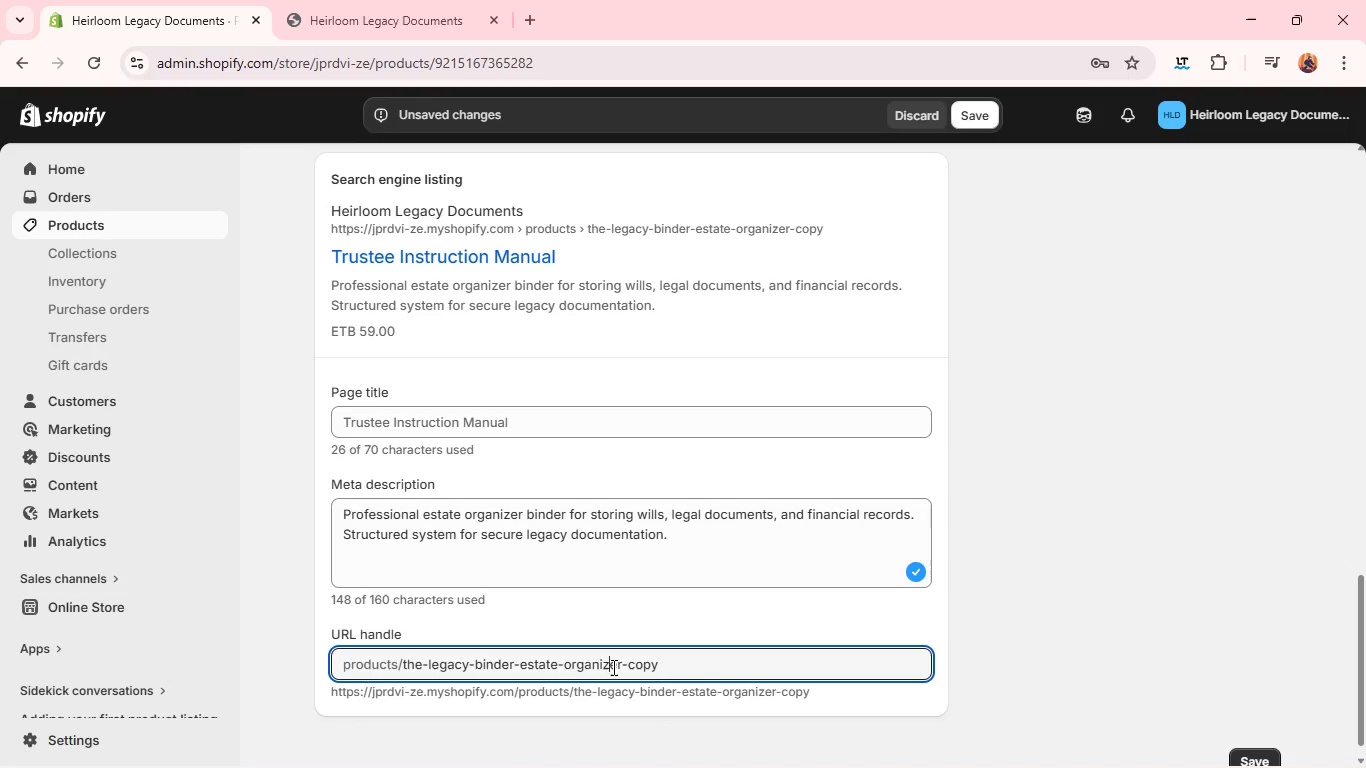 
double_click([612, 667])
 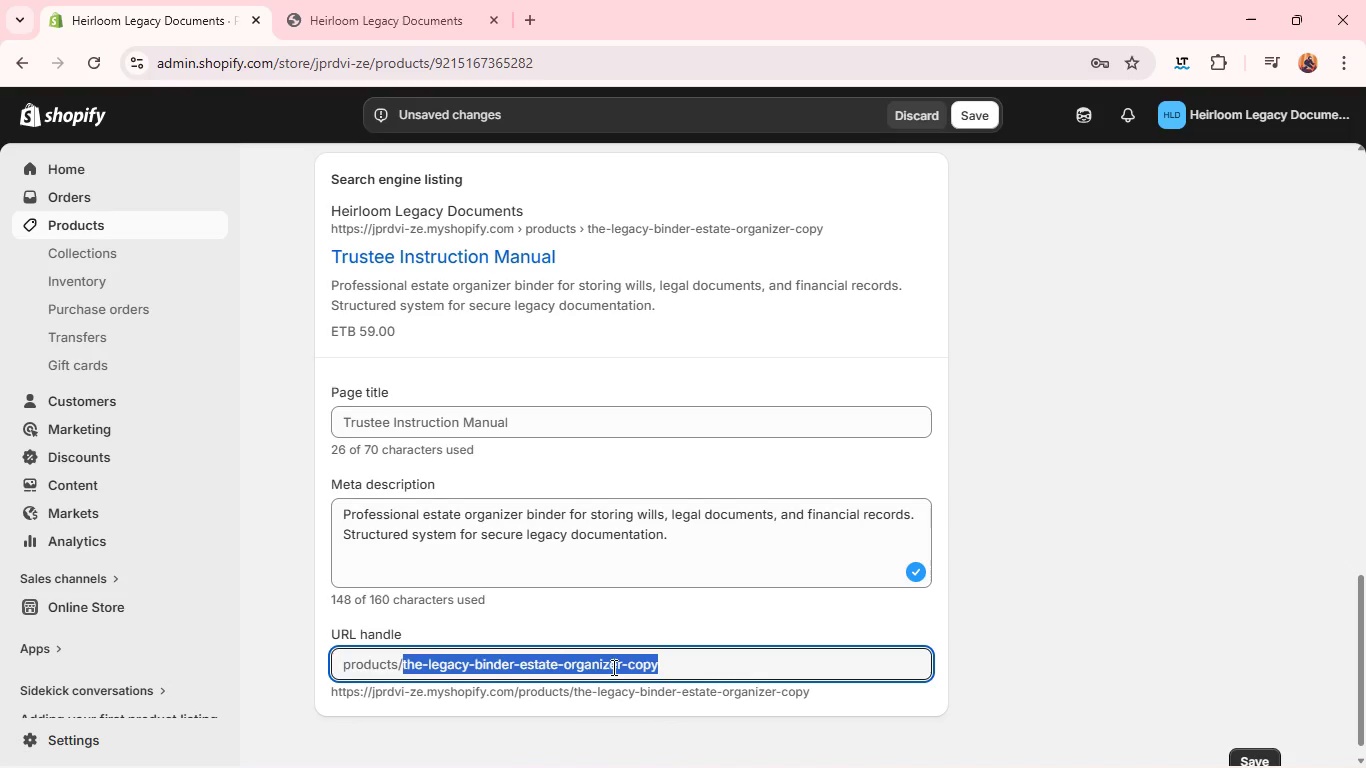 
triple_click([612, 667])
 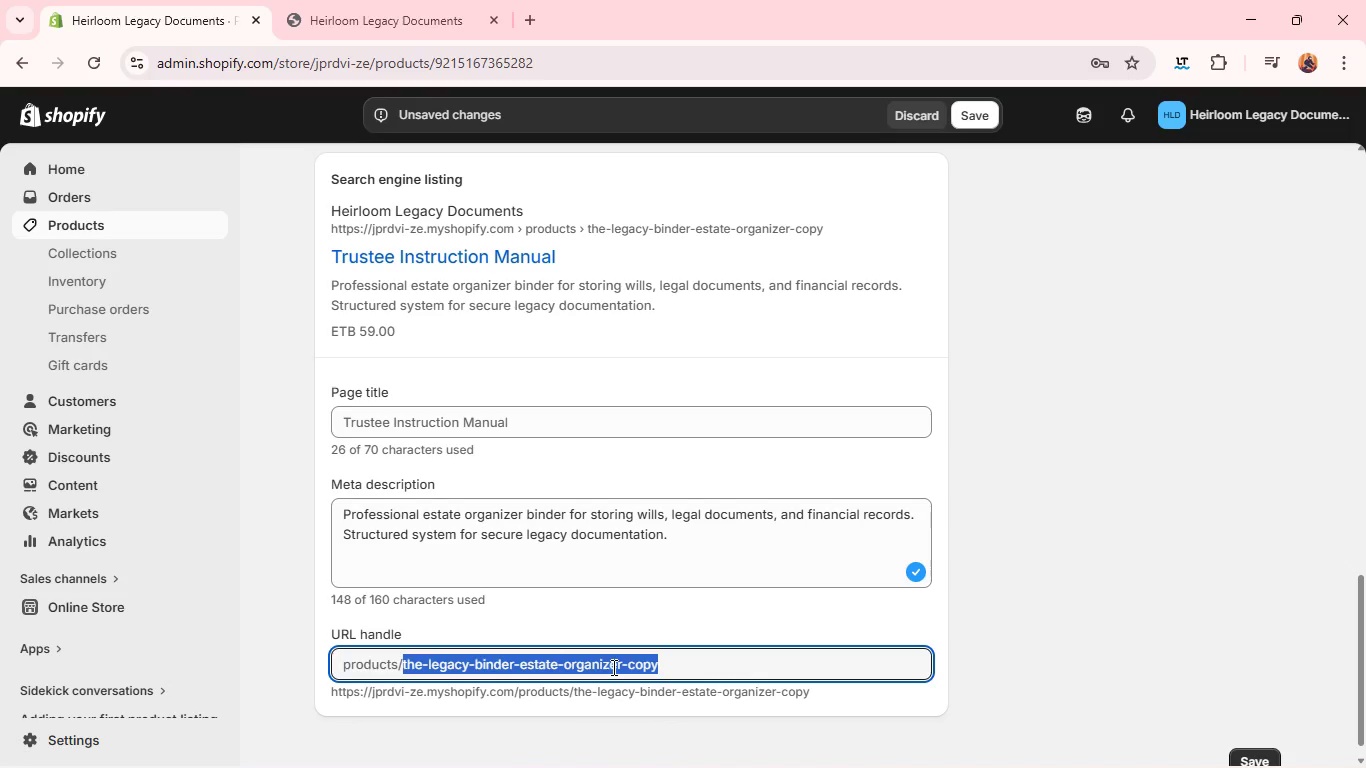 
key(Backspace)
 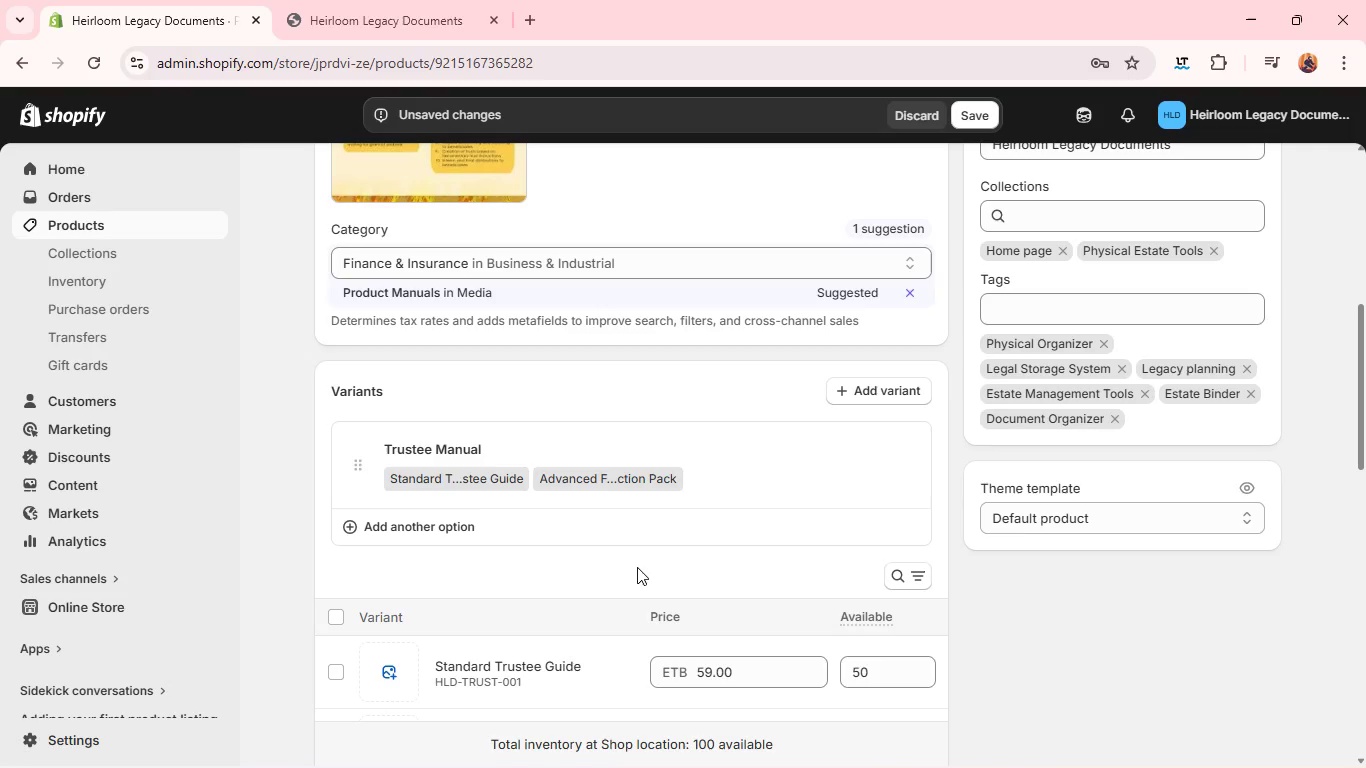 
wait(34.59)
 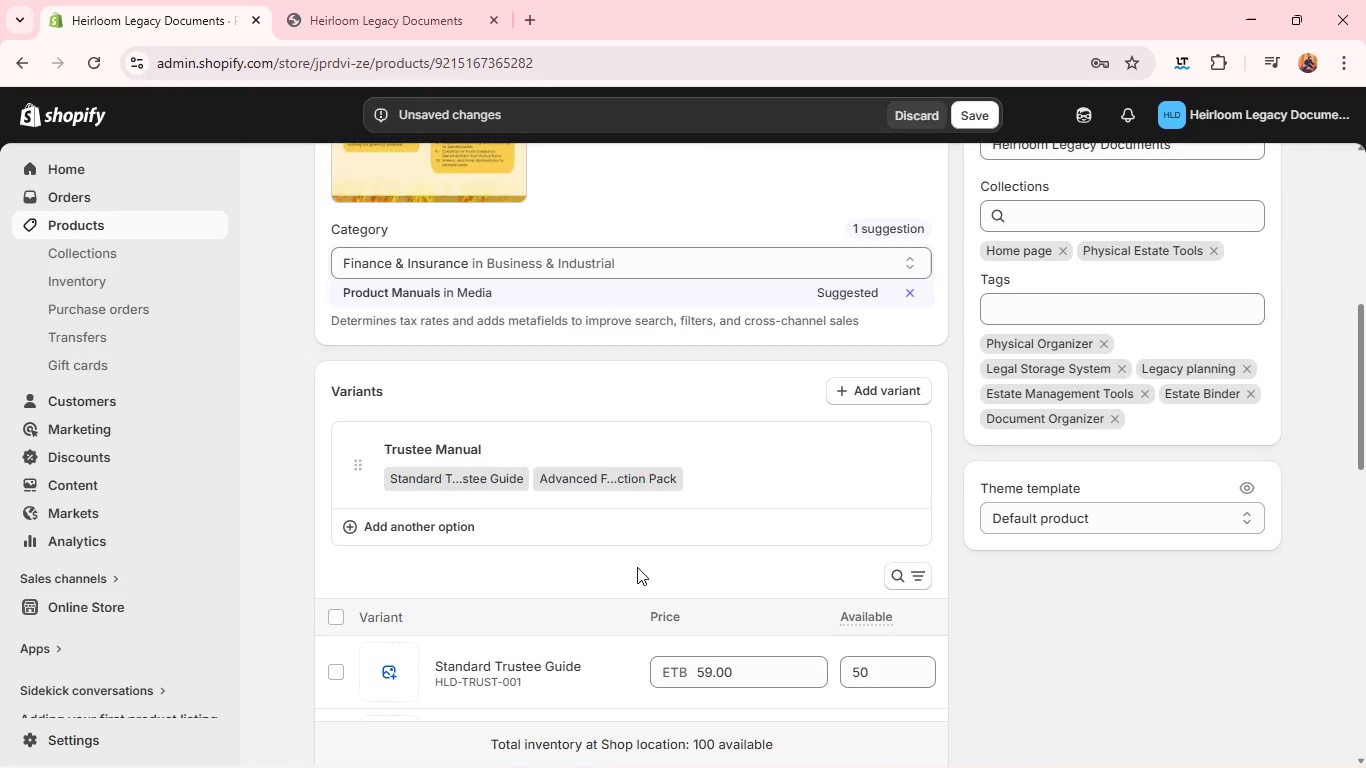 
left_click([1102, 345])
 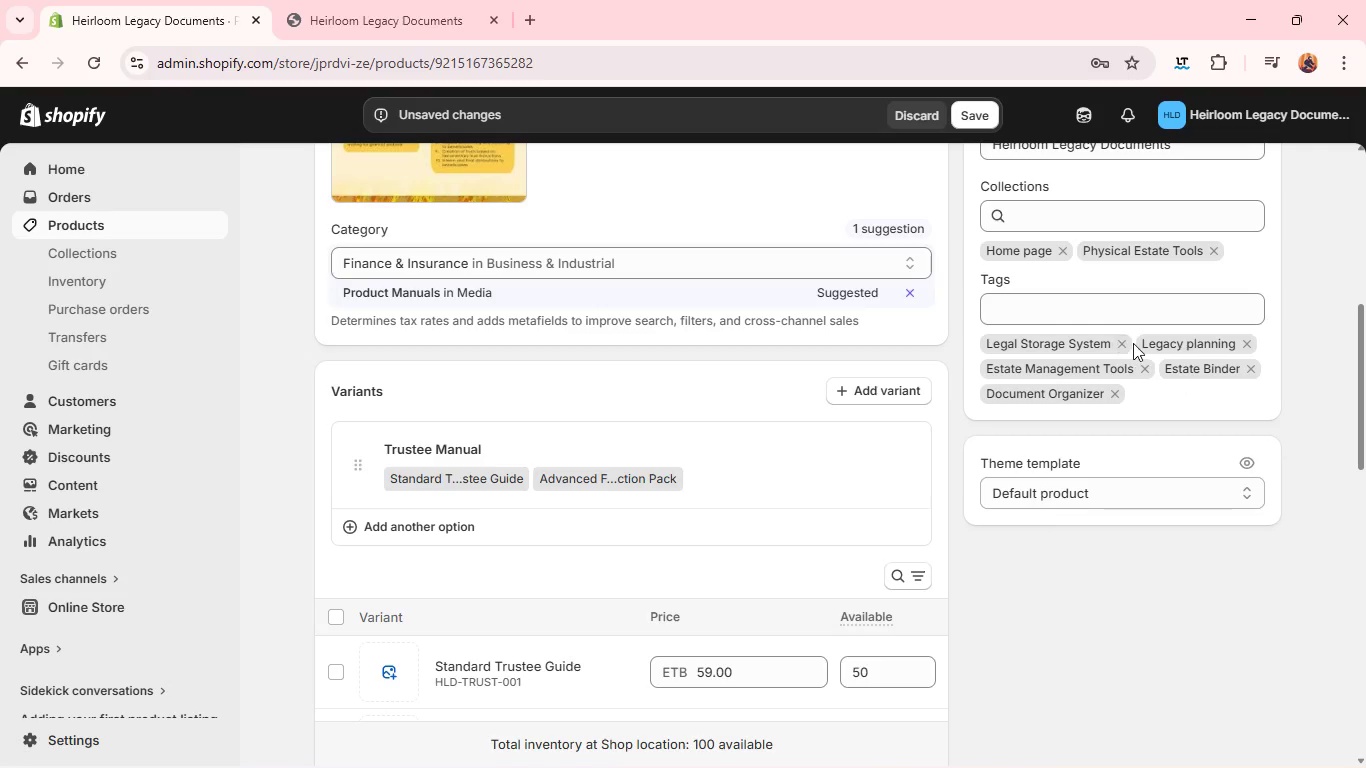 
left_click([1133, 342])
 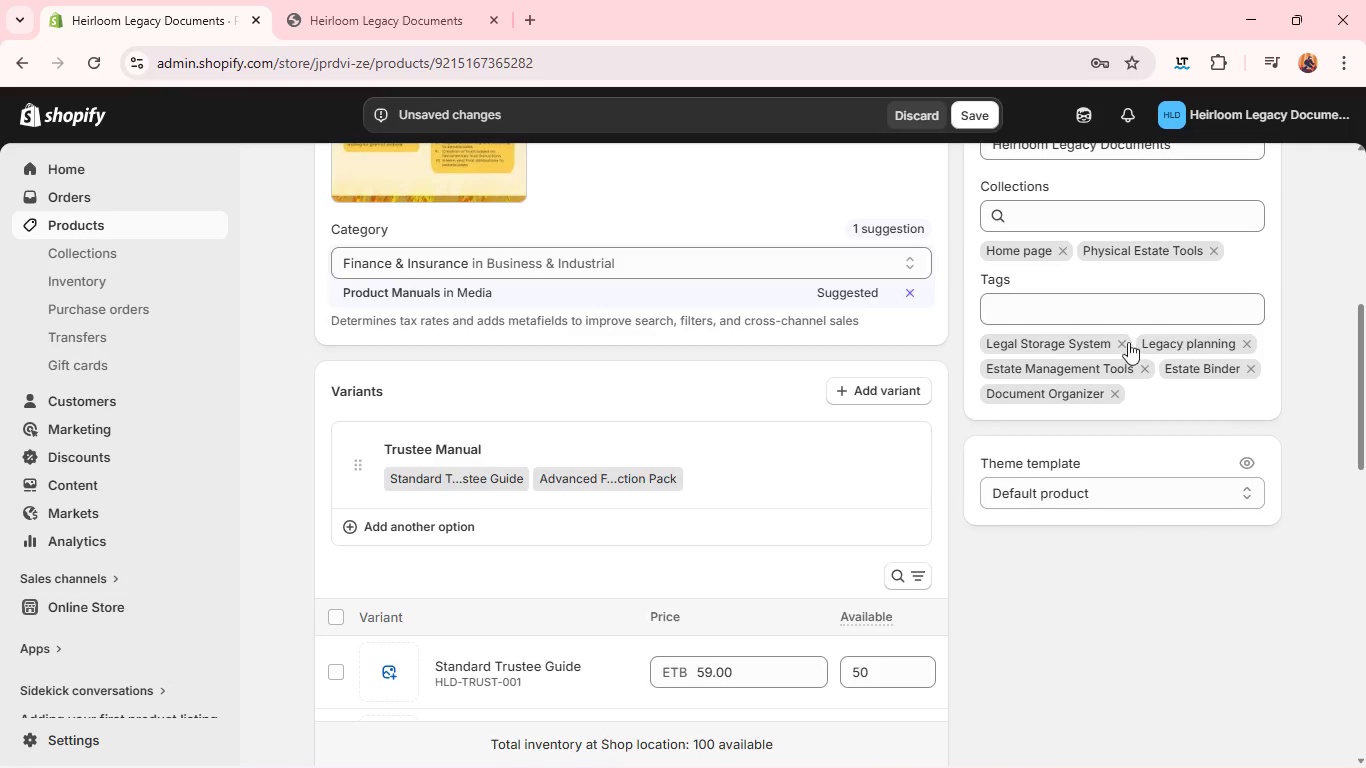 
left_click([1126, 343])
 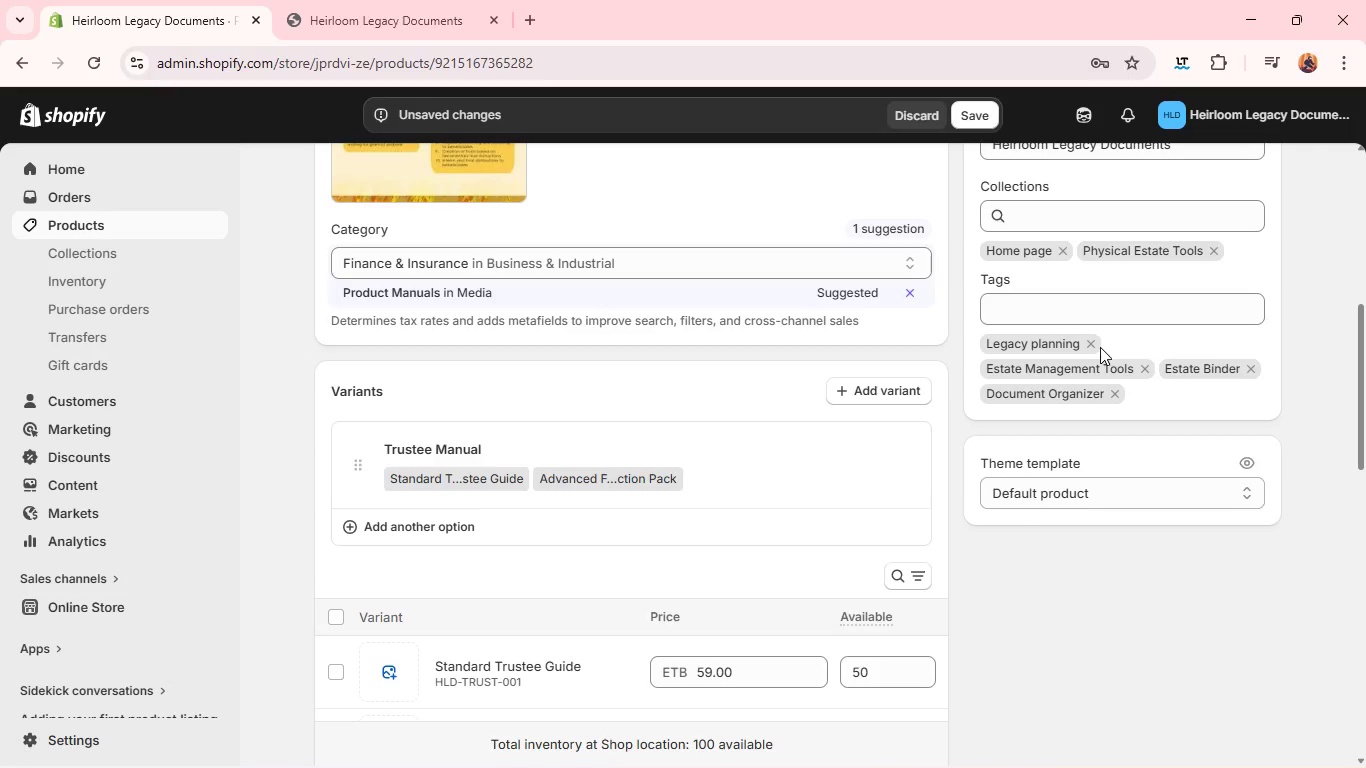 
left_click([1098, 347])
 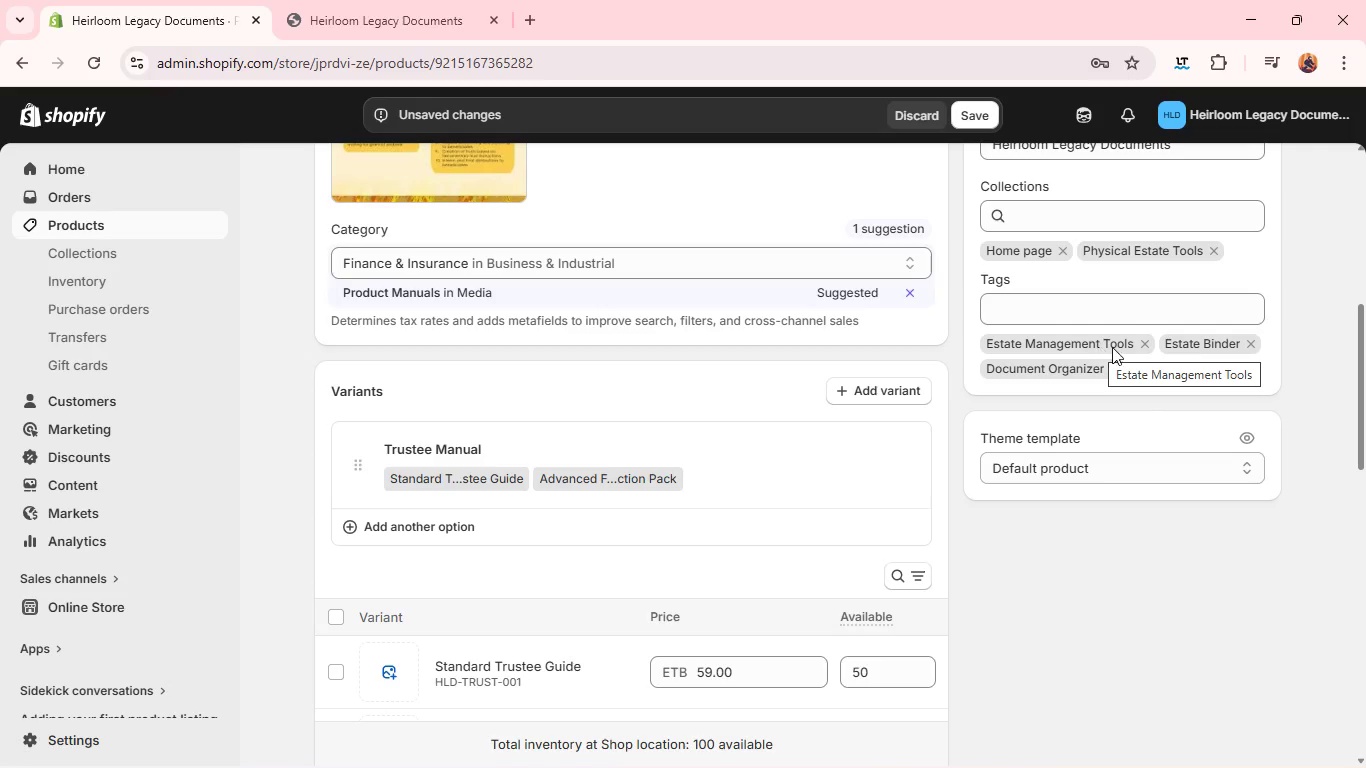 
left_click([1148, 341])
 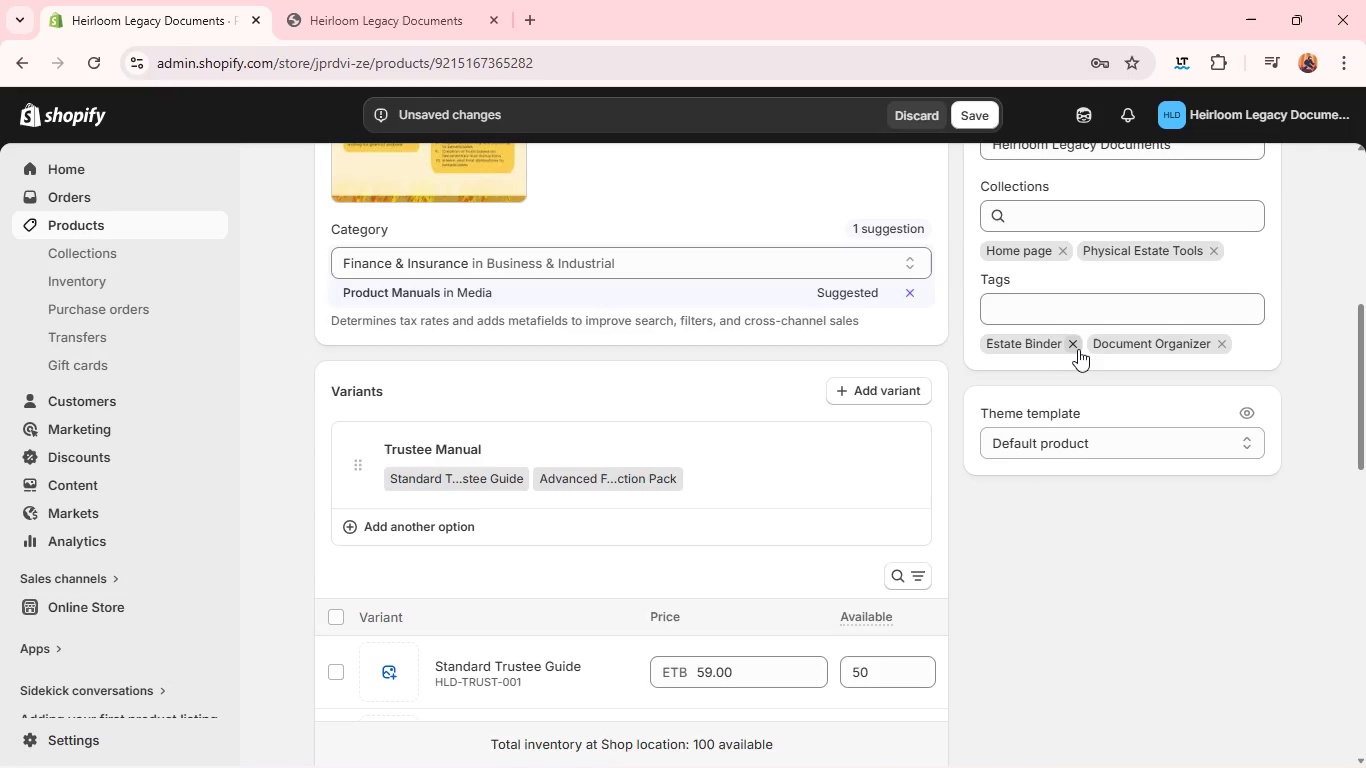 
left_click([1078, 348])
 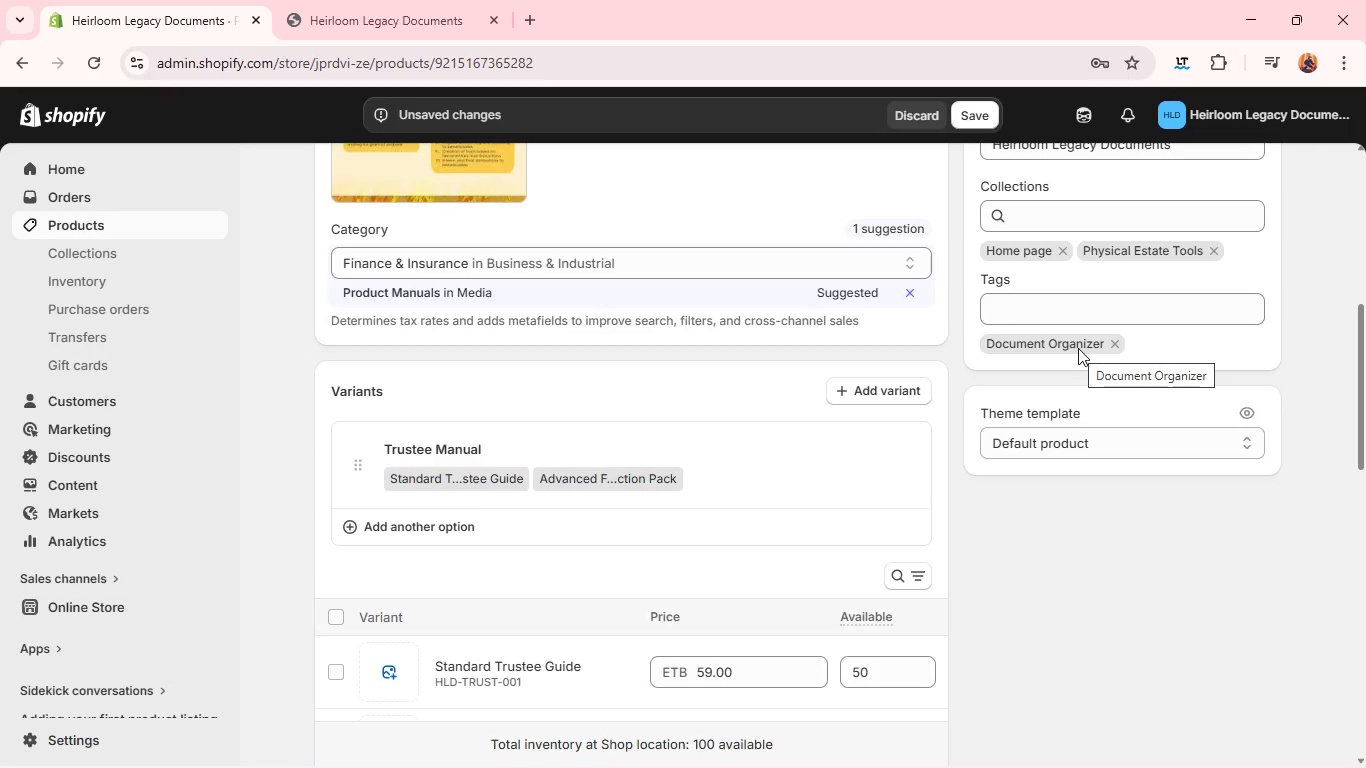 
key(Mute)
 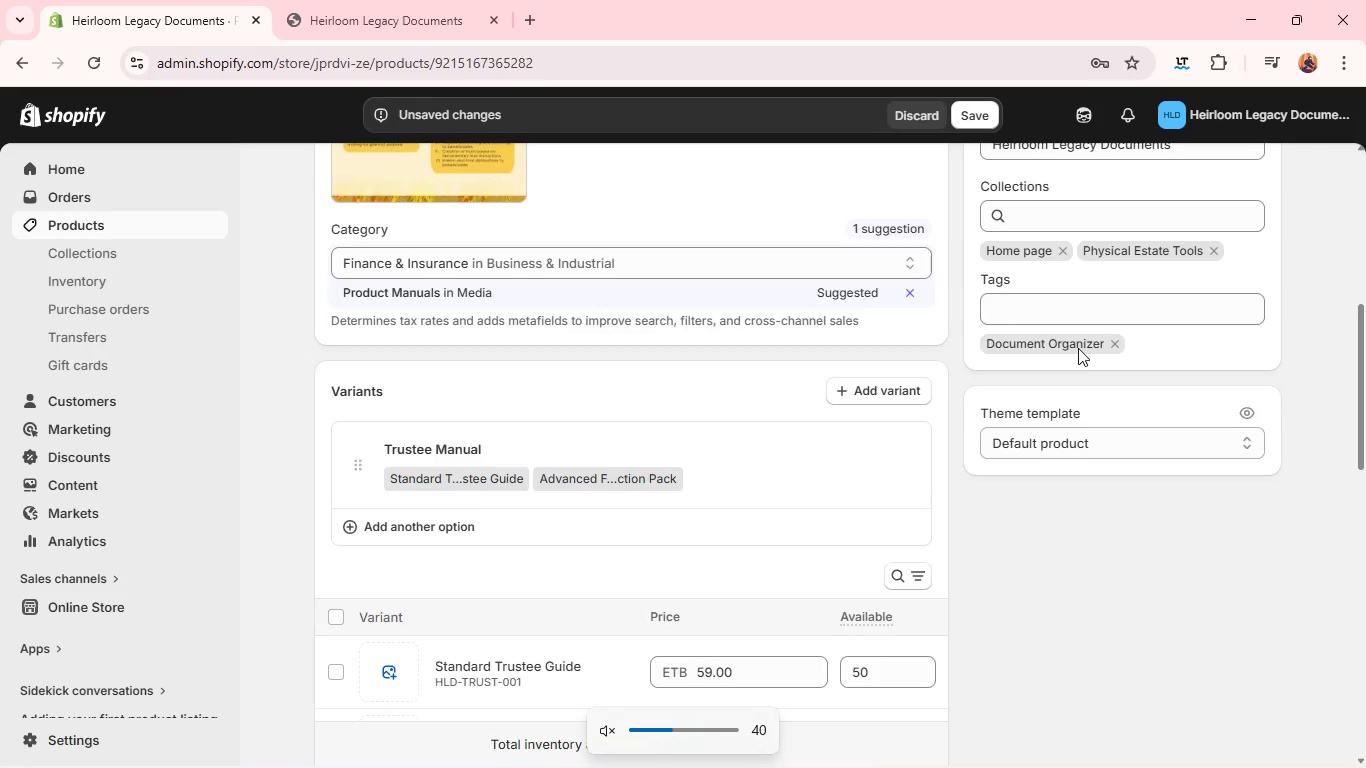 
key(Mute)
 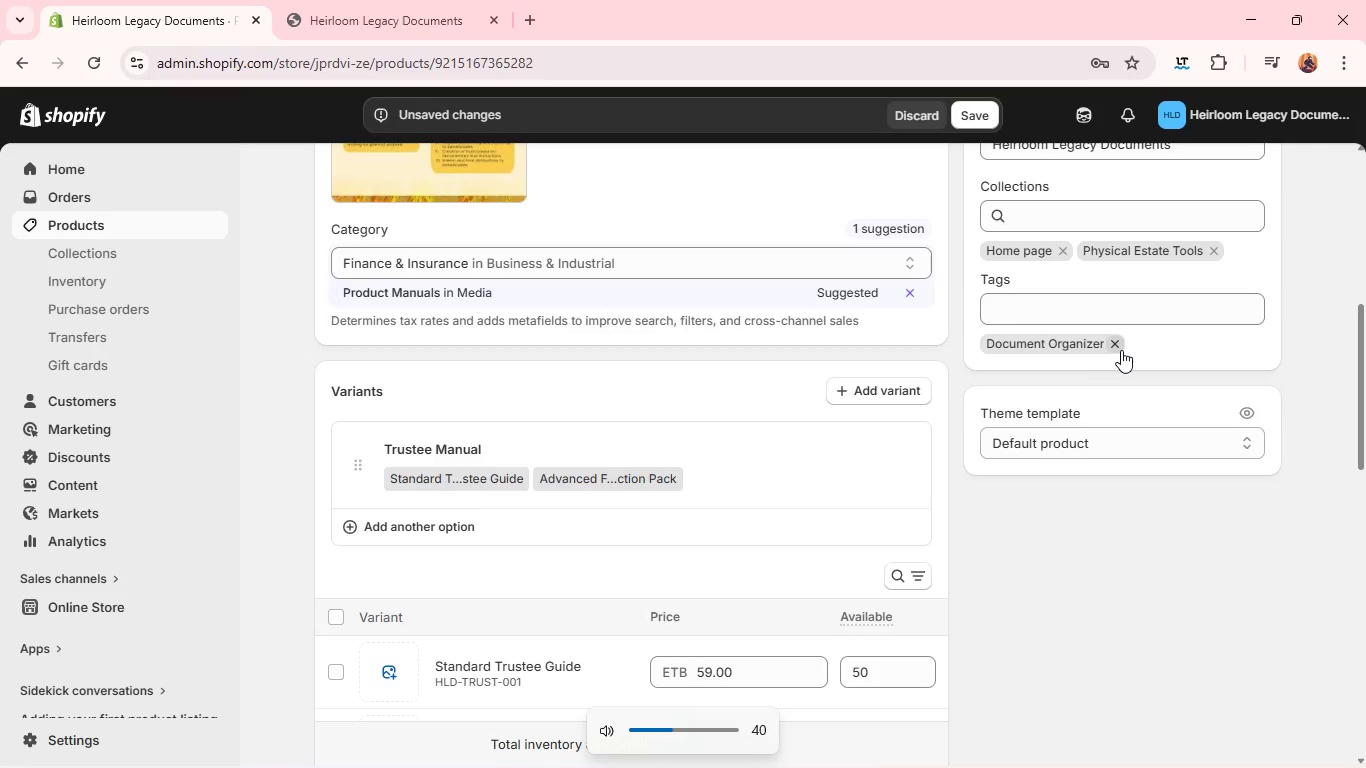 
left_click([1115, 347])
 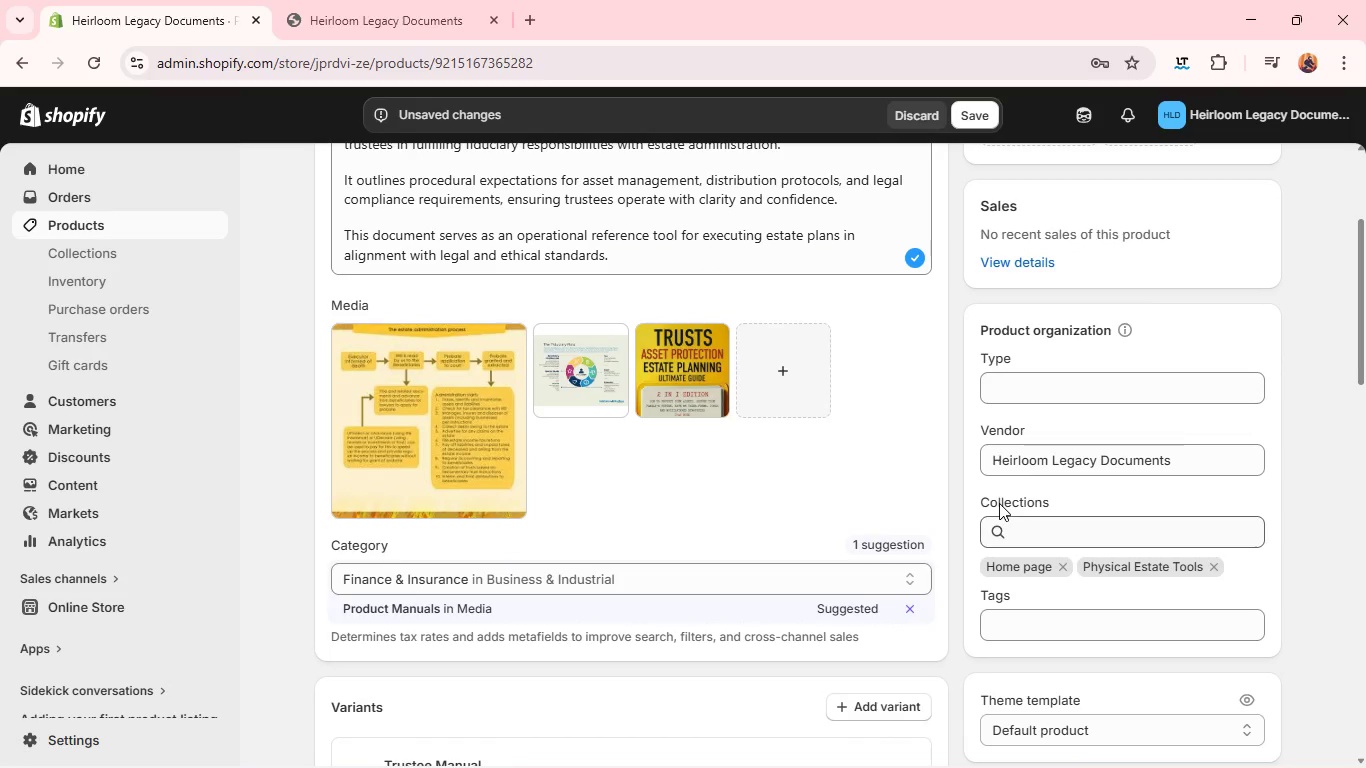 
wait(82.73)
 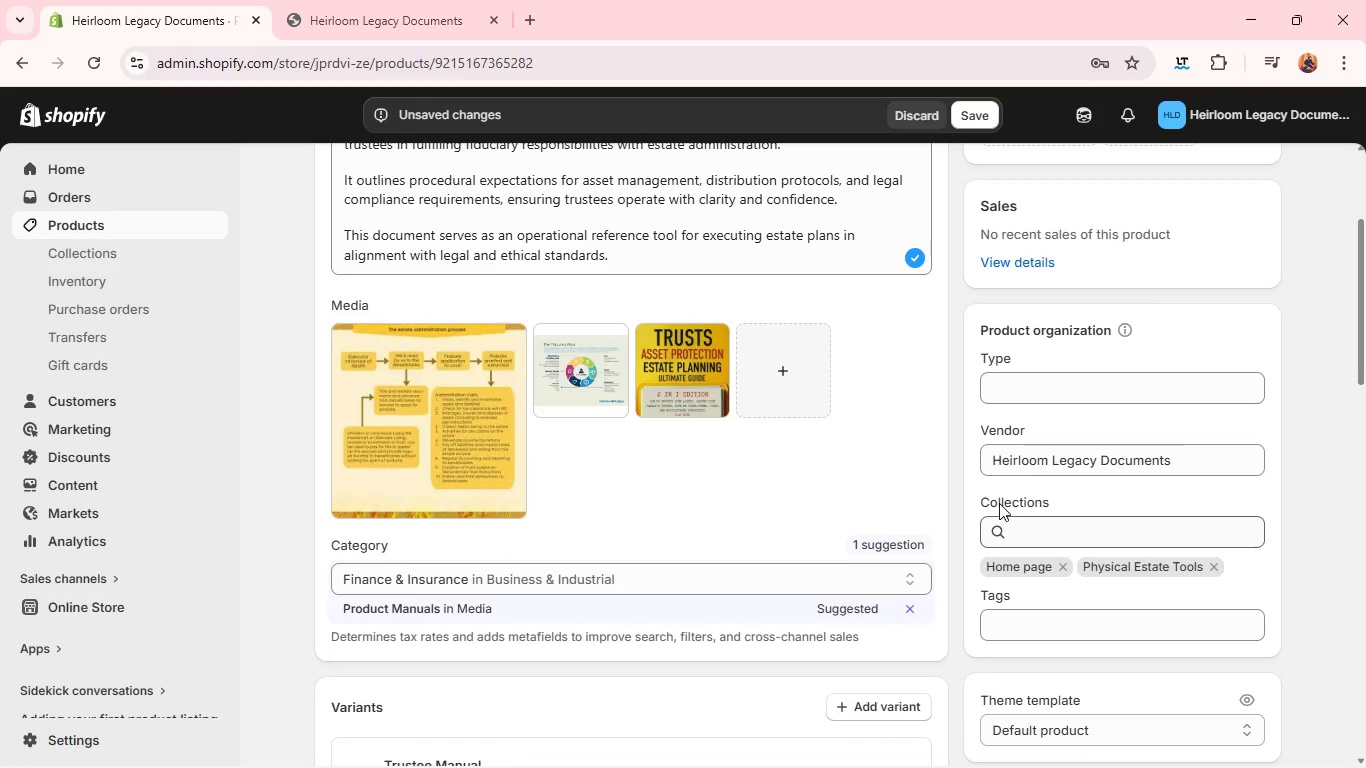 
left_click([1212, 567])
 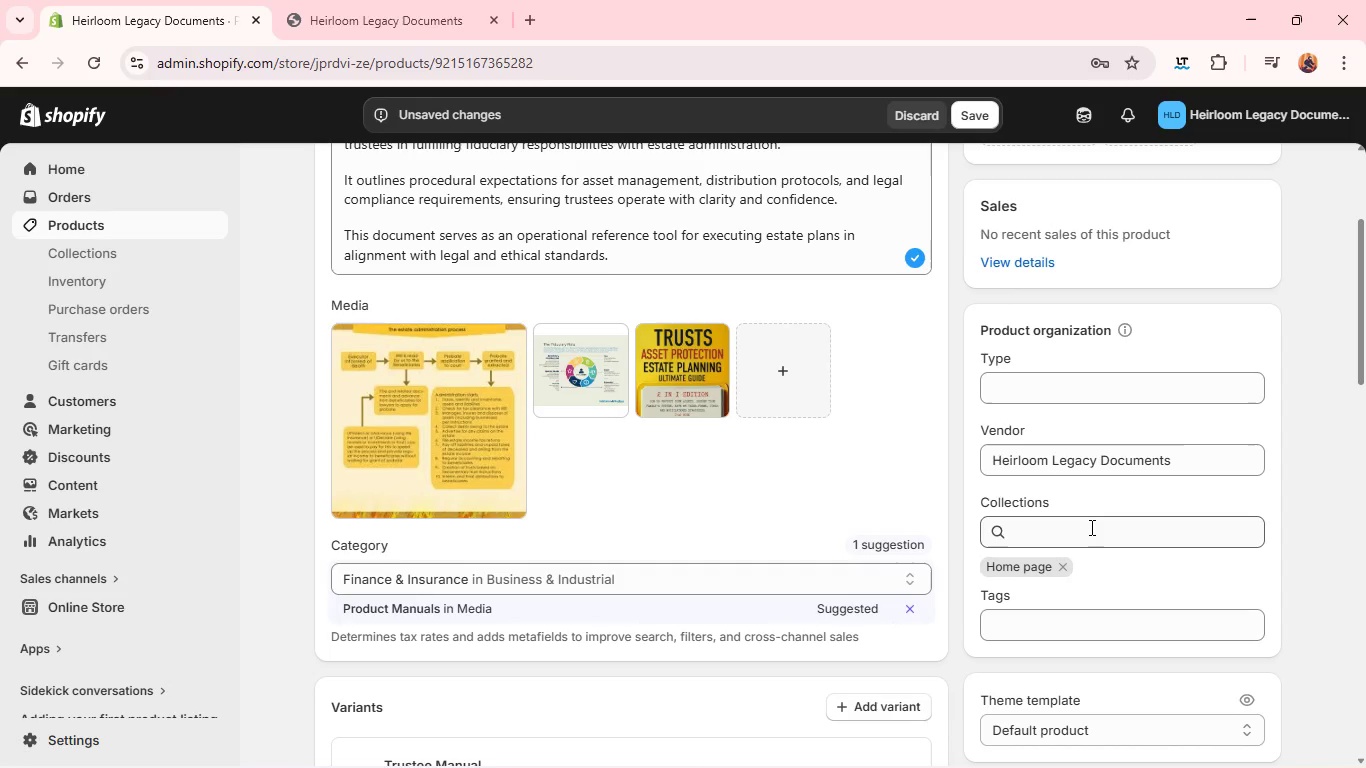 
left_click([1090, 527])
 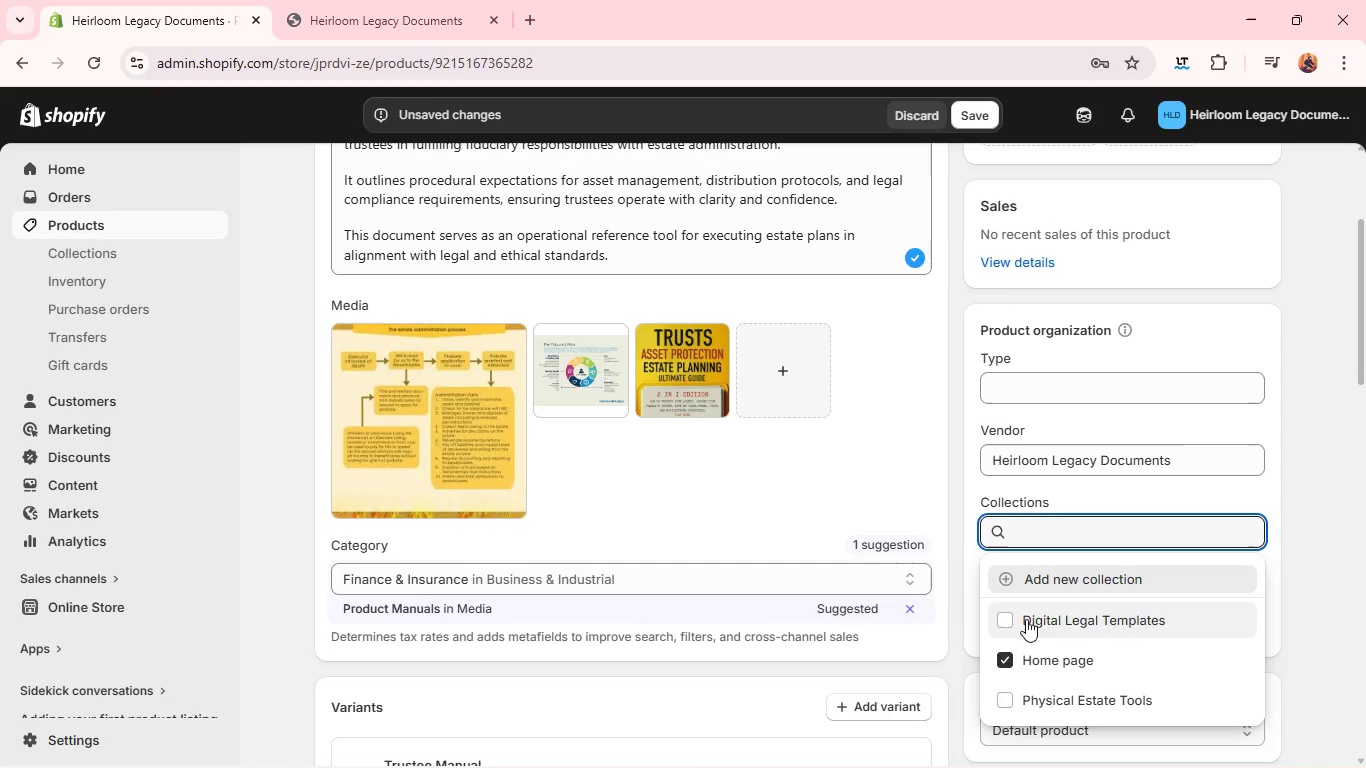 
left_click([1037, 608])
 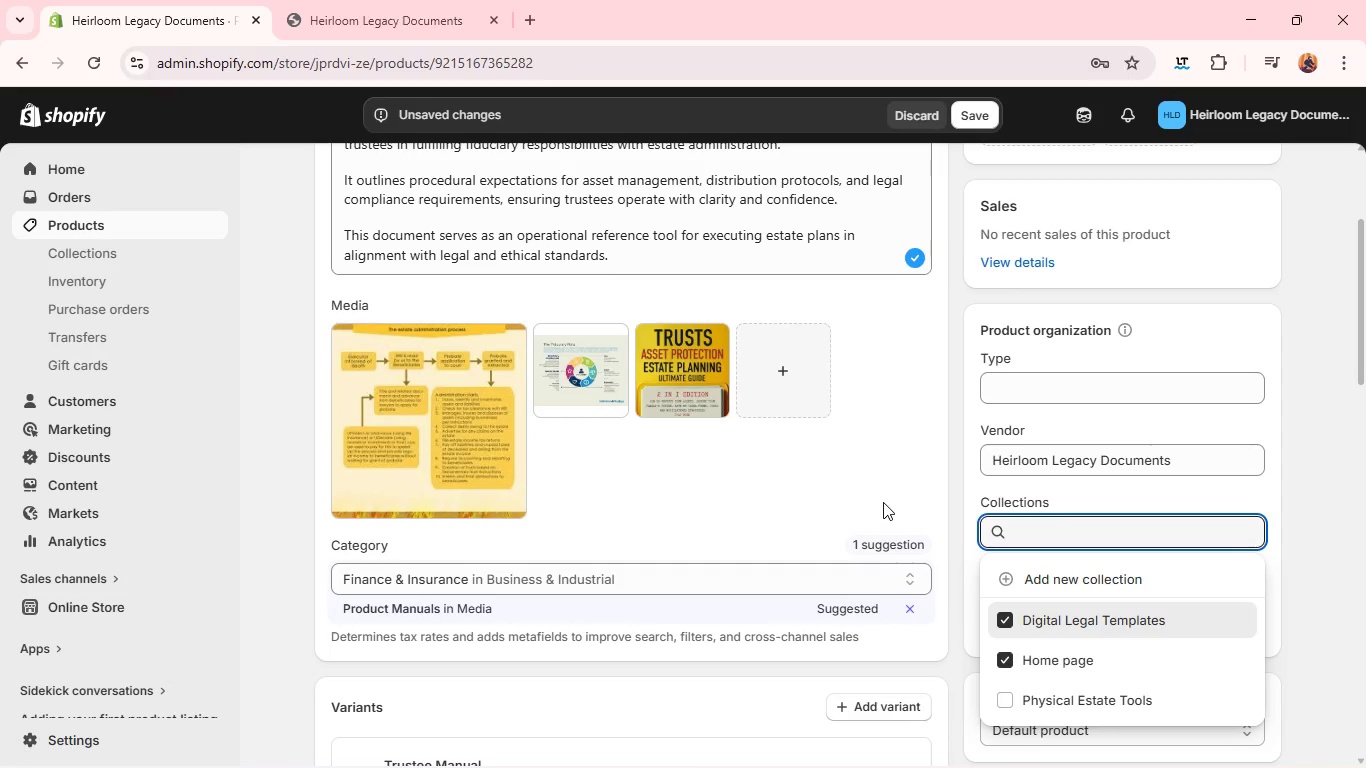 
left_click([882, 500])
 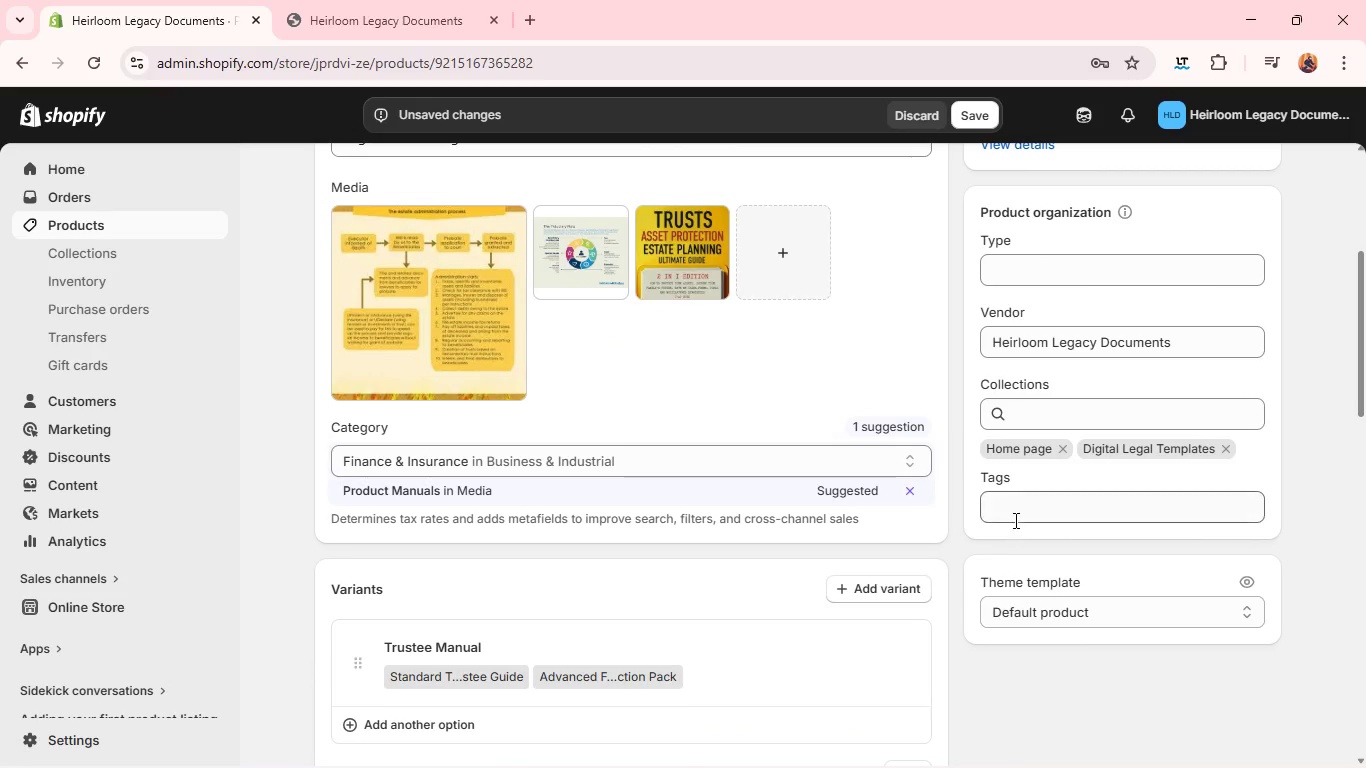 
left_click([1019, 505])
 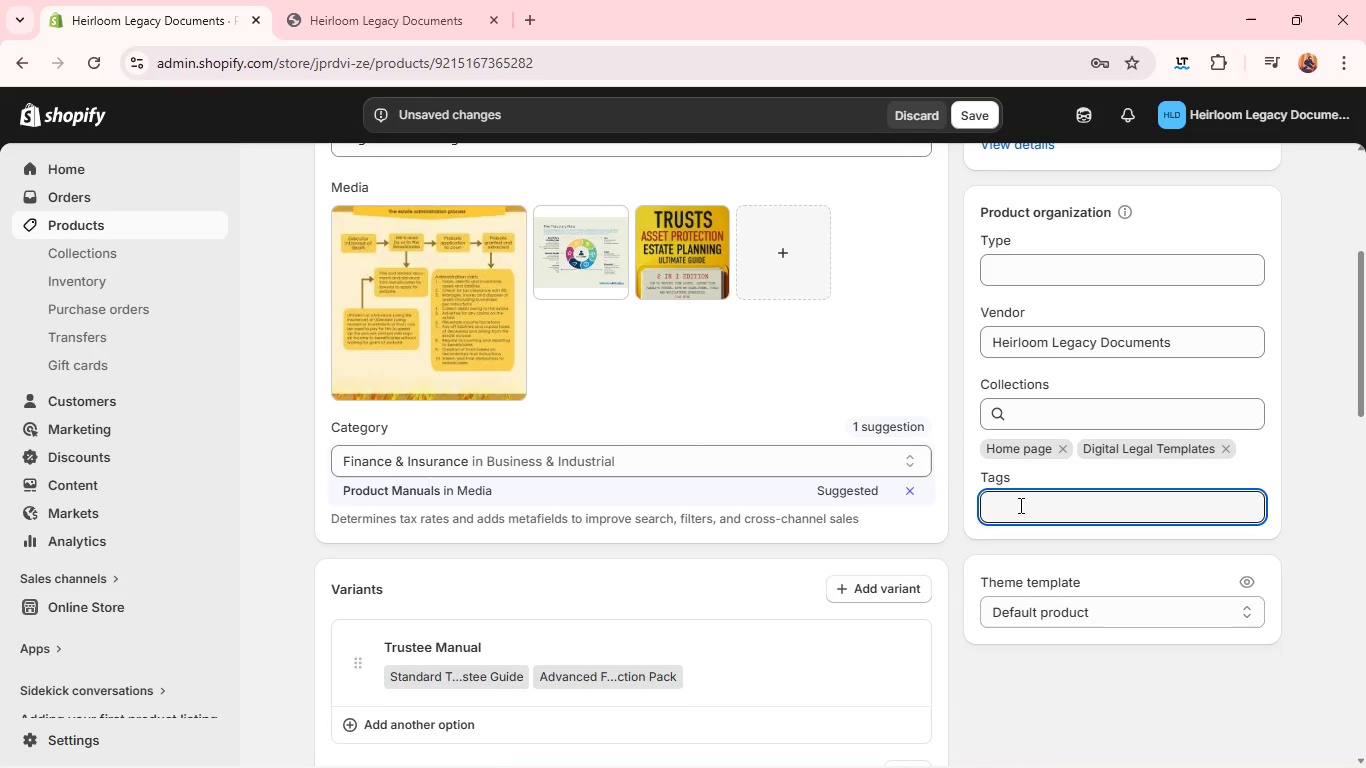 
type(Trustee Instruction[Home][Home][Home][Home])
 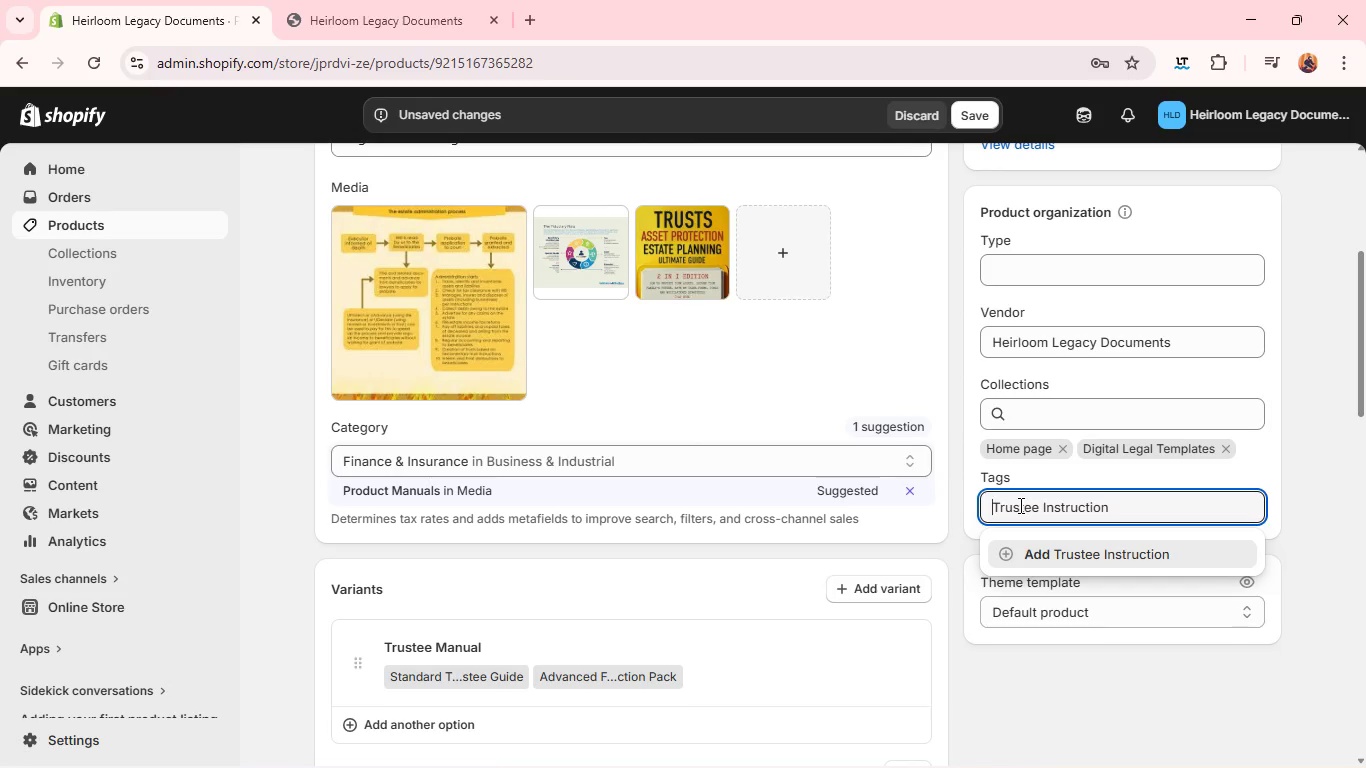 
left_click([1069, 506])
 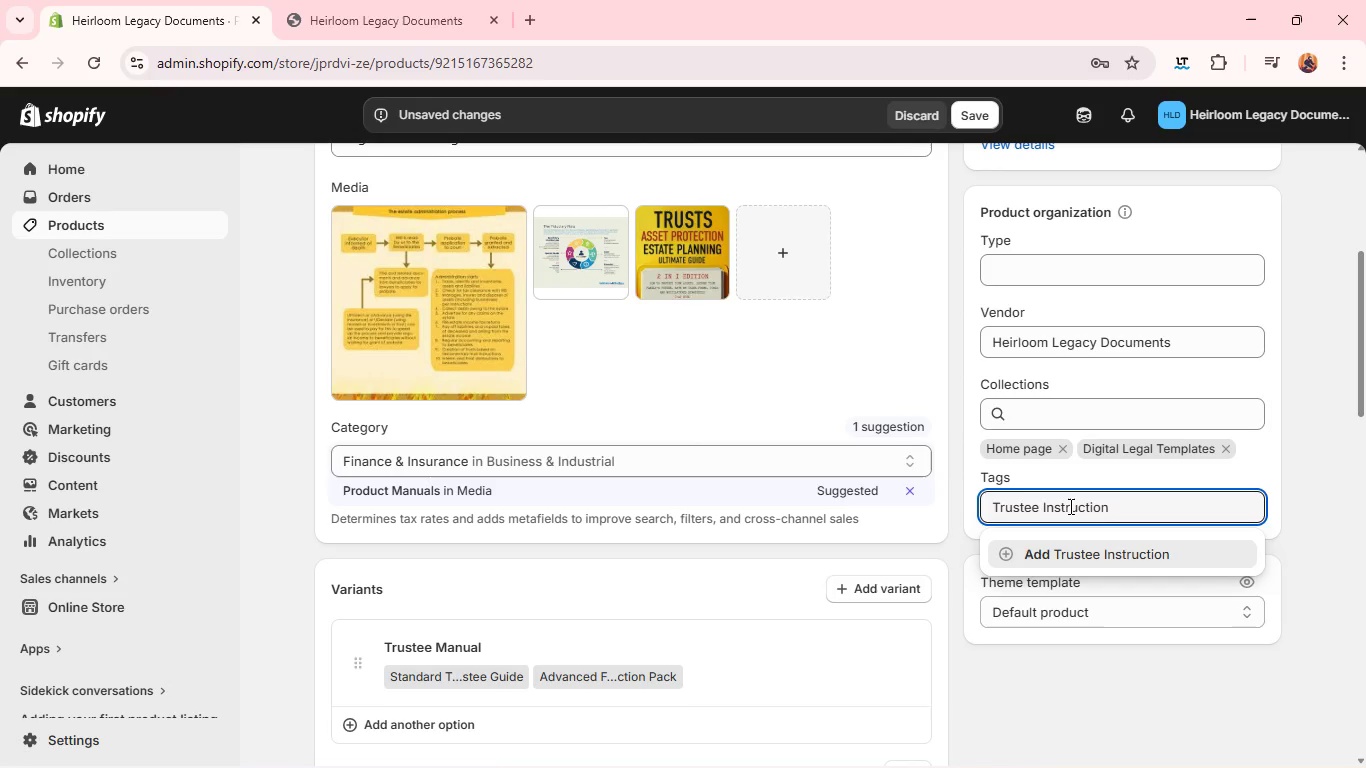 
double_click([1069, 506])
 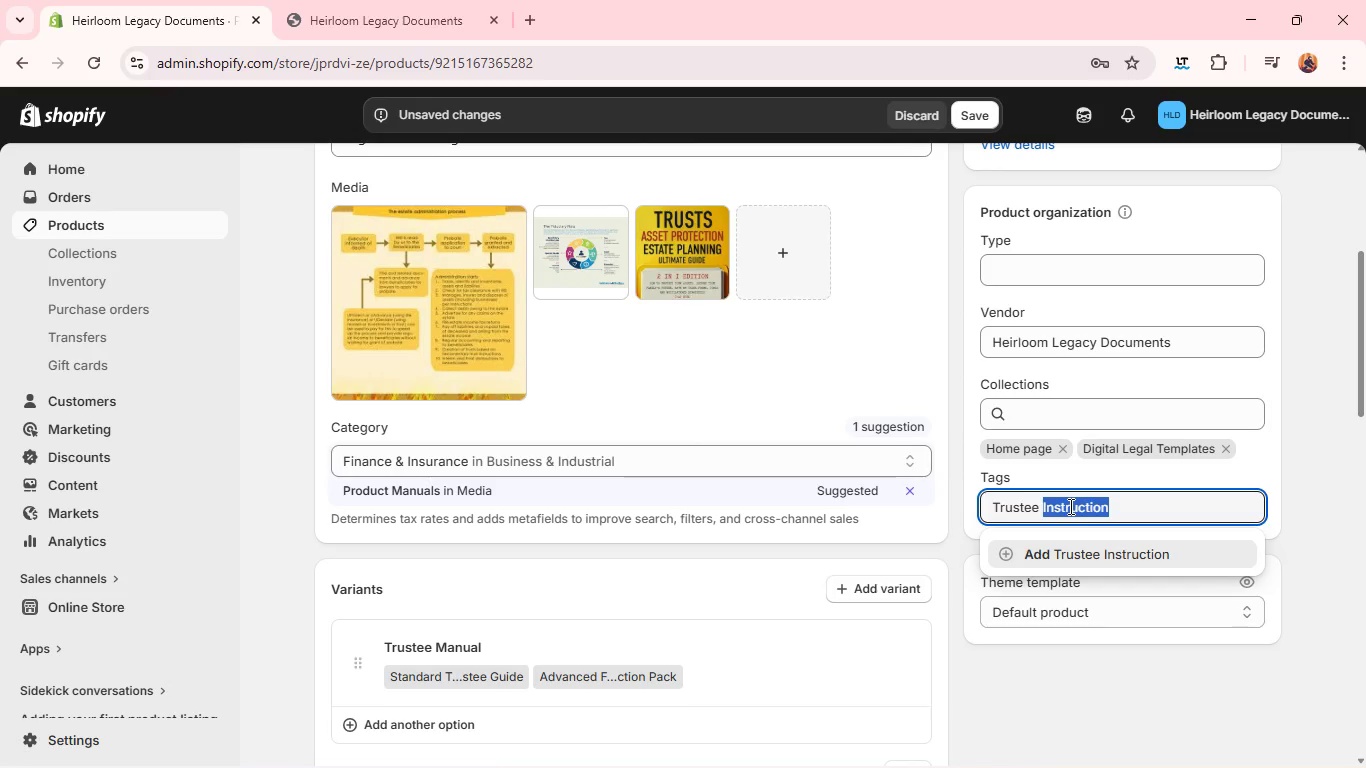 
type(Guide)
 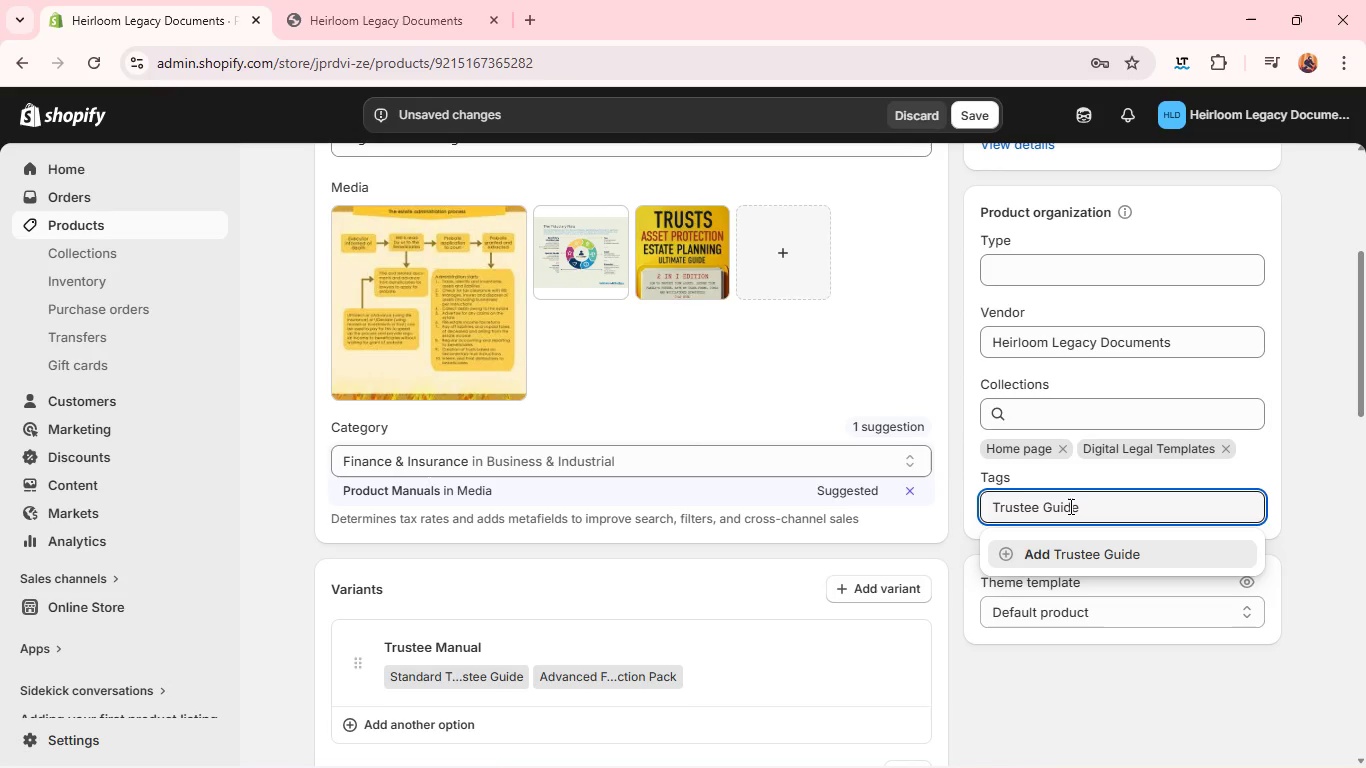 
key(Enter)
 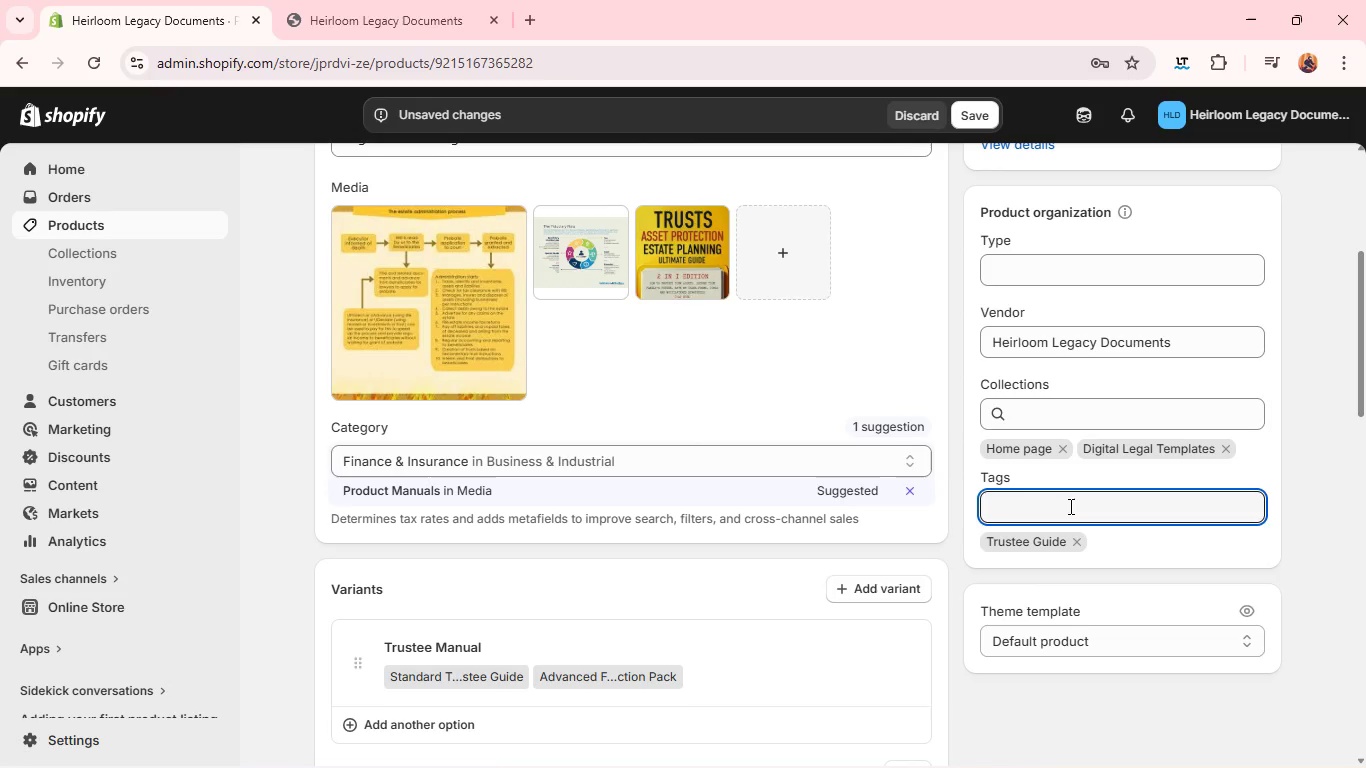 
type(Esr)
key(Backspace)
type(tate Administration )
 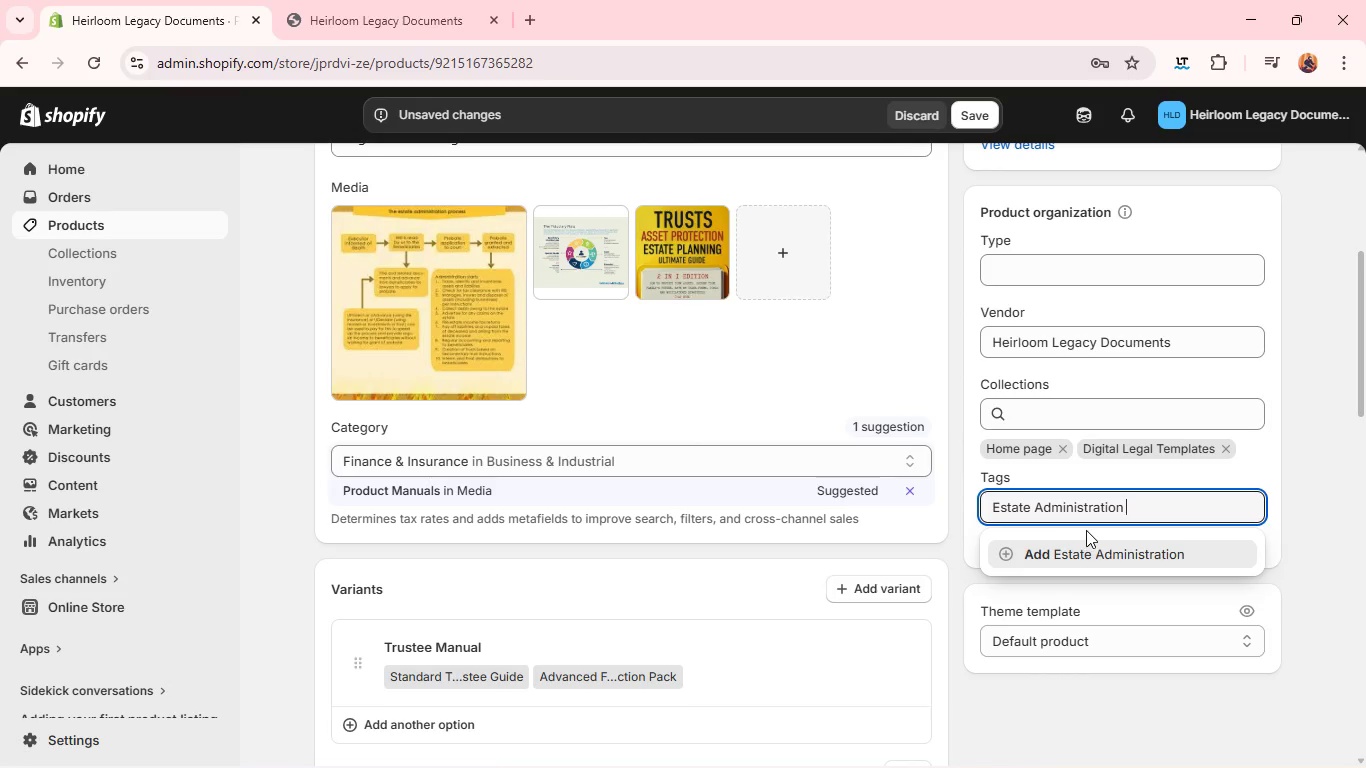 
wait(5.92)
 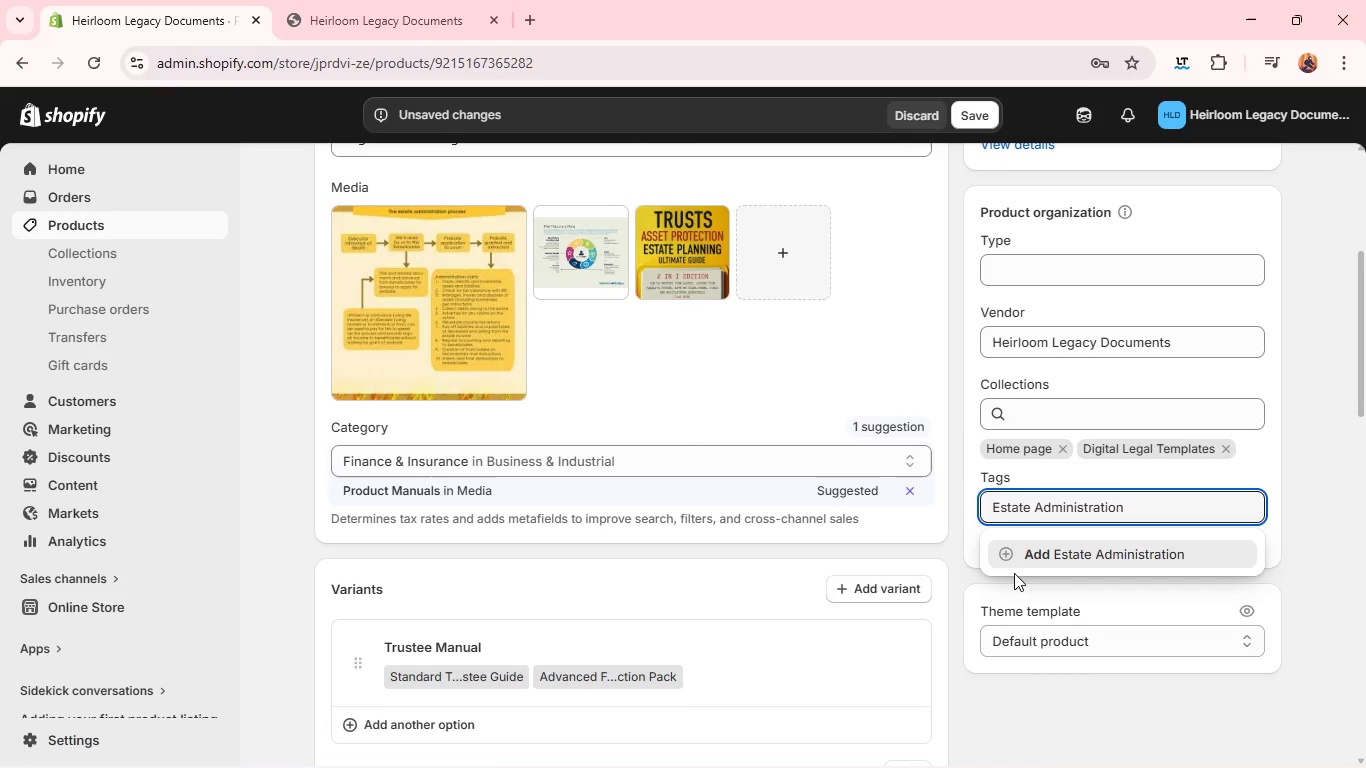 
key(Enter)
 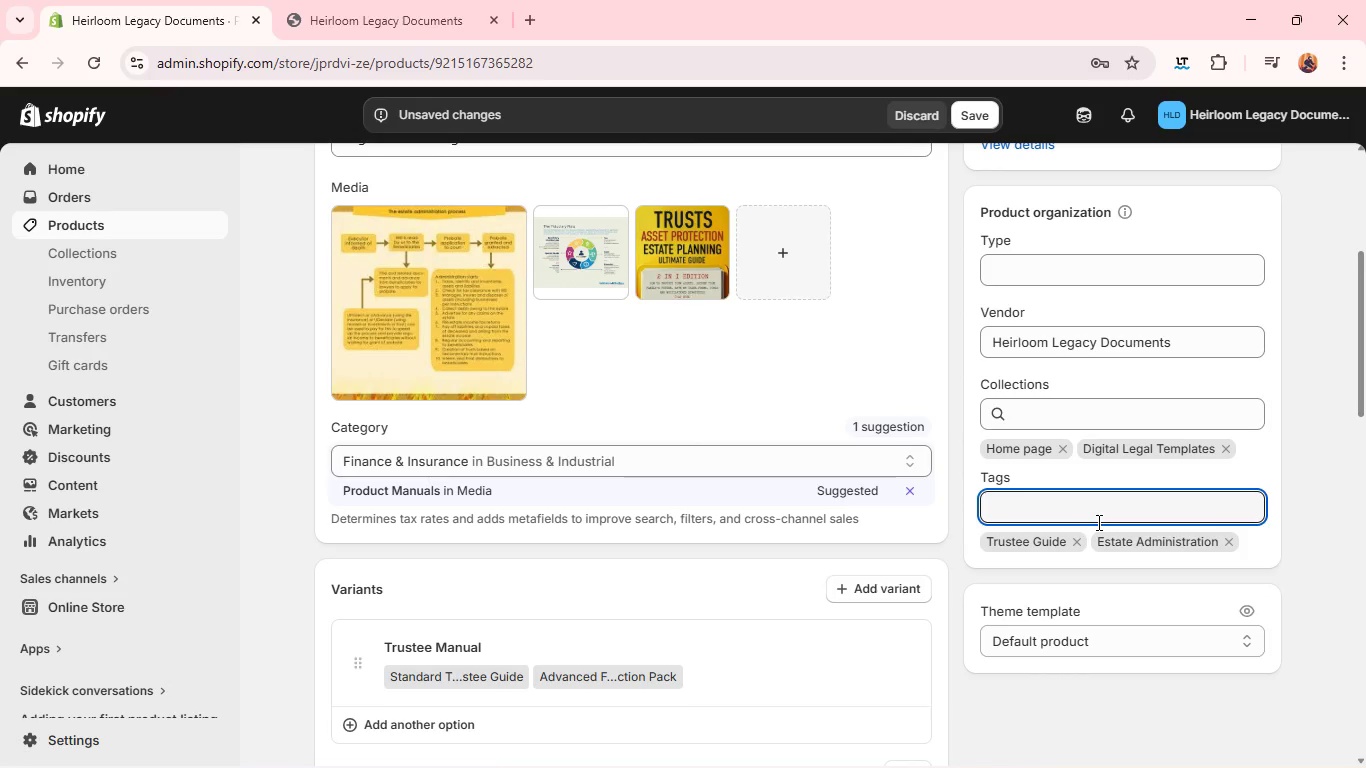 
type(Fiduciary Instructions )